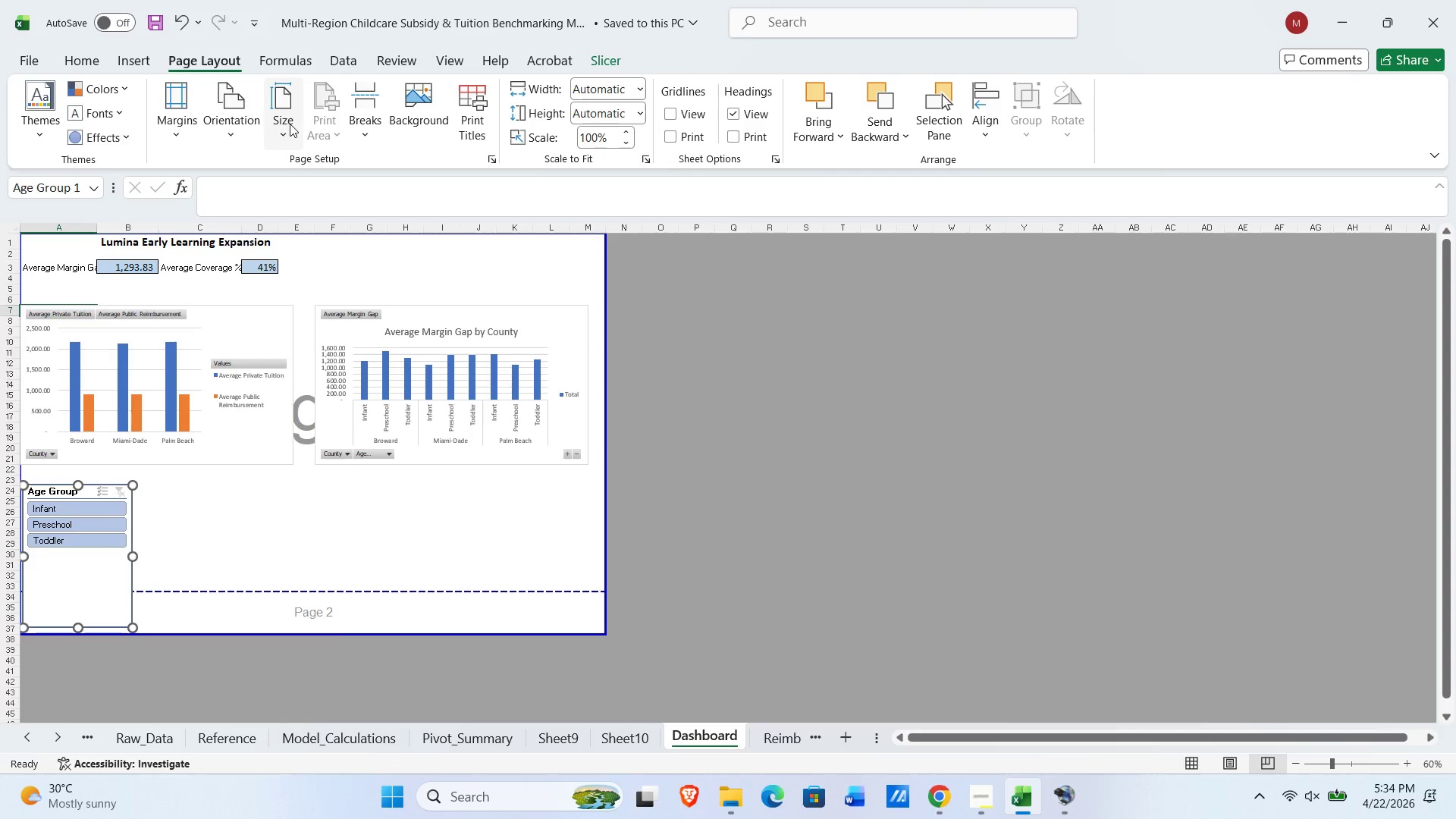 
left_click([279, 127])
 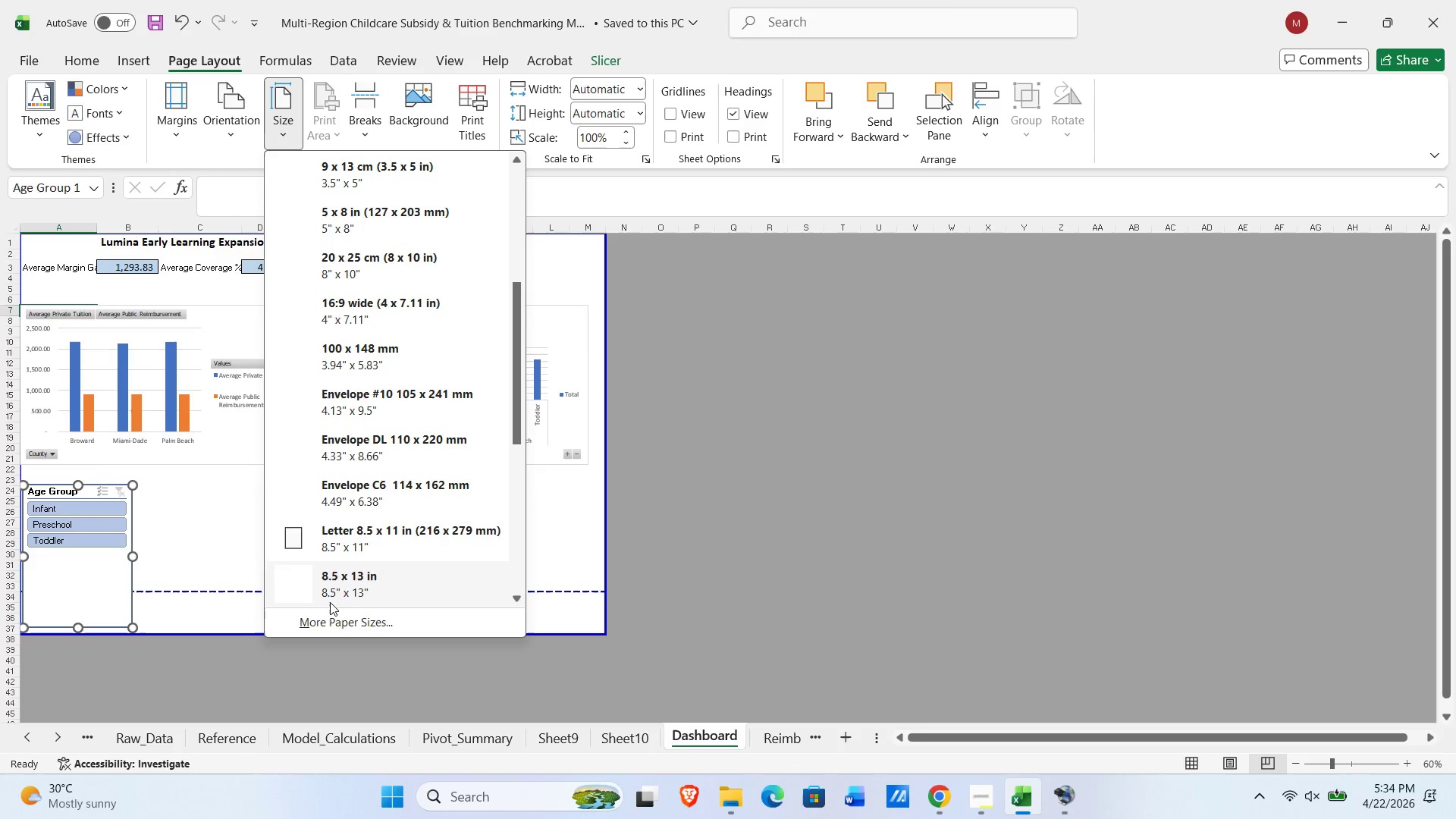 
left_click([334, 595])
 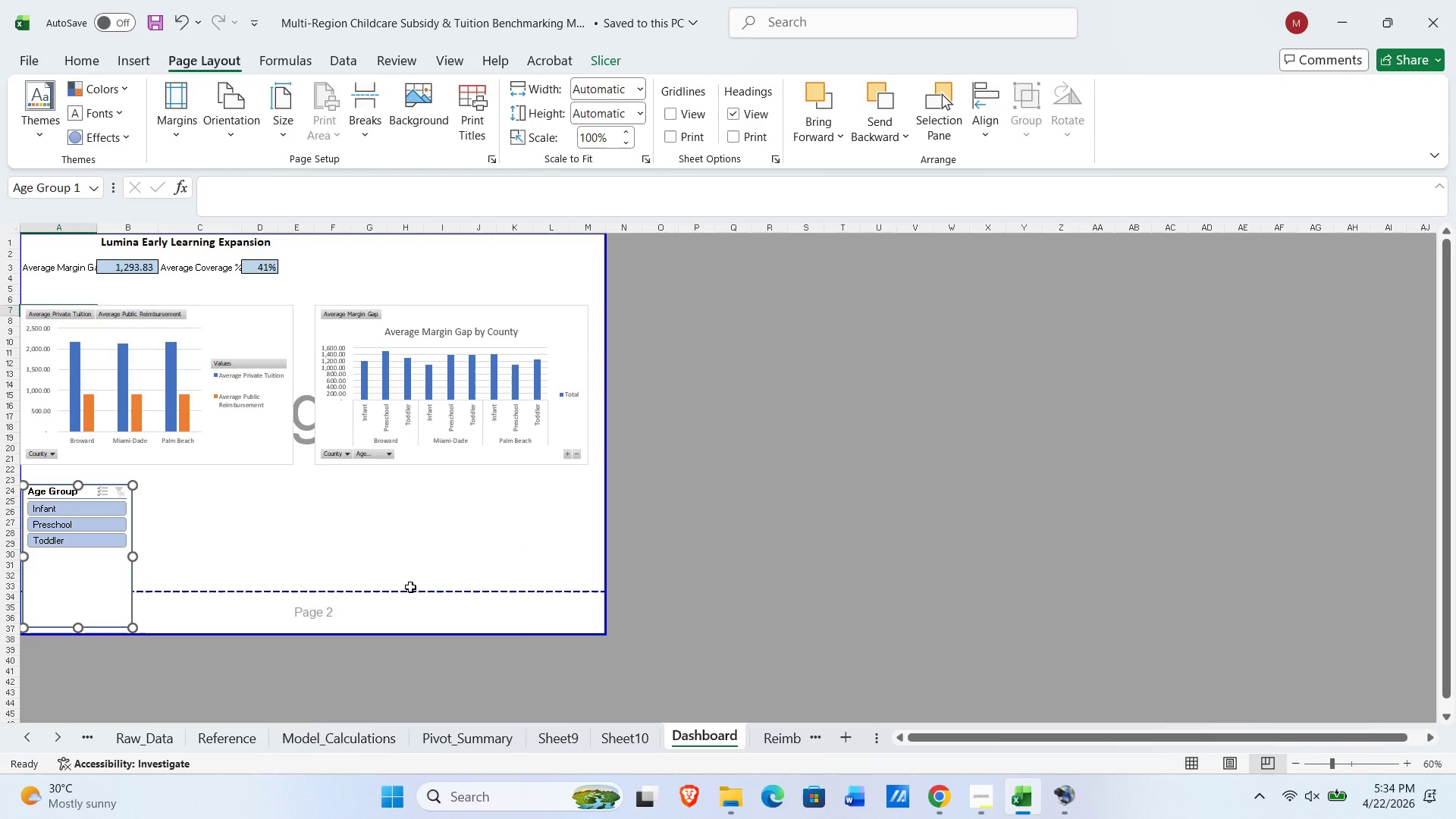 
left_click([410, 591])
 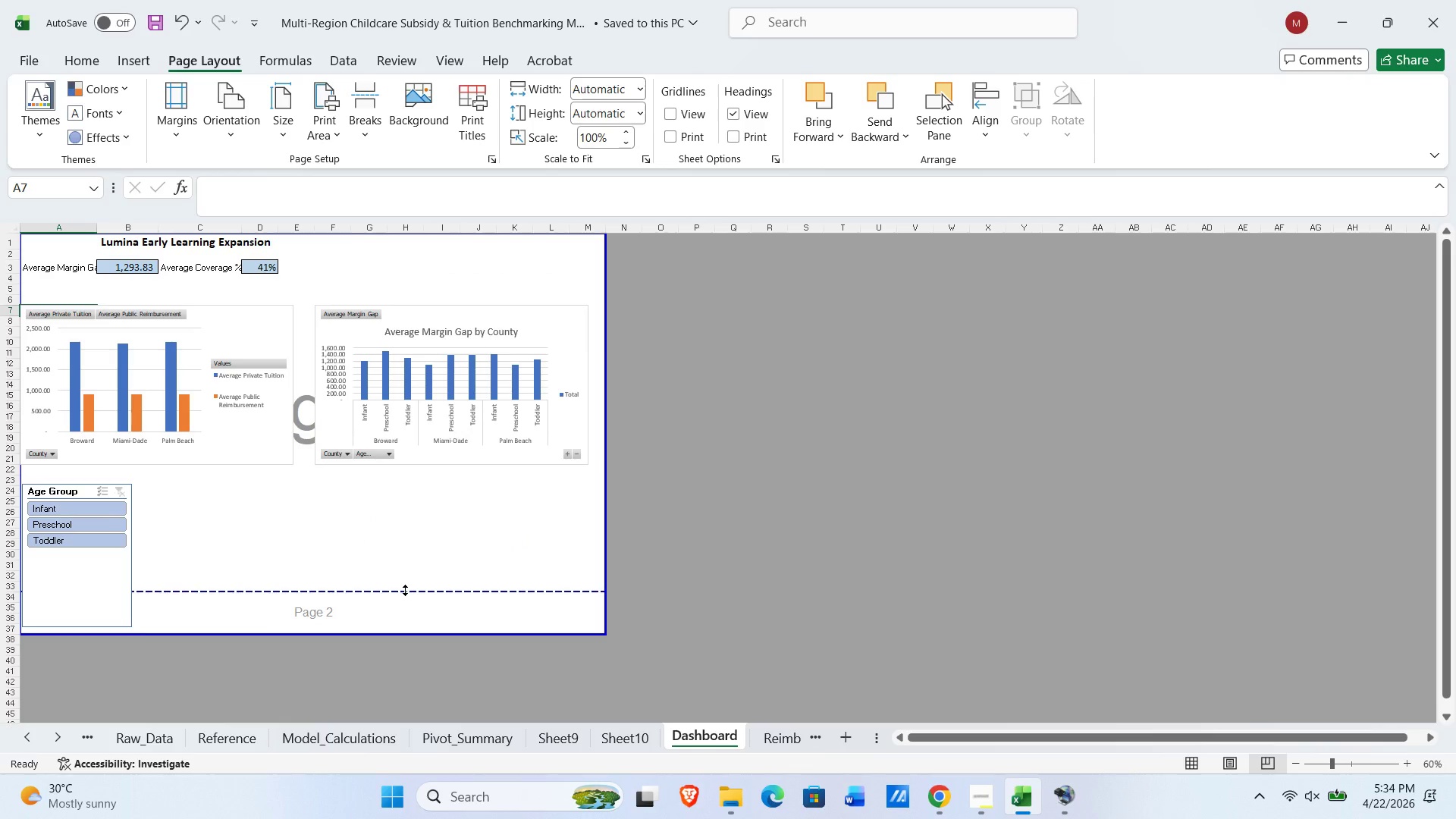 
left_click_drag(start_coordinate=[405, 590], to_coordinate=[404, 638])
 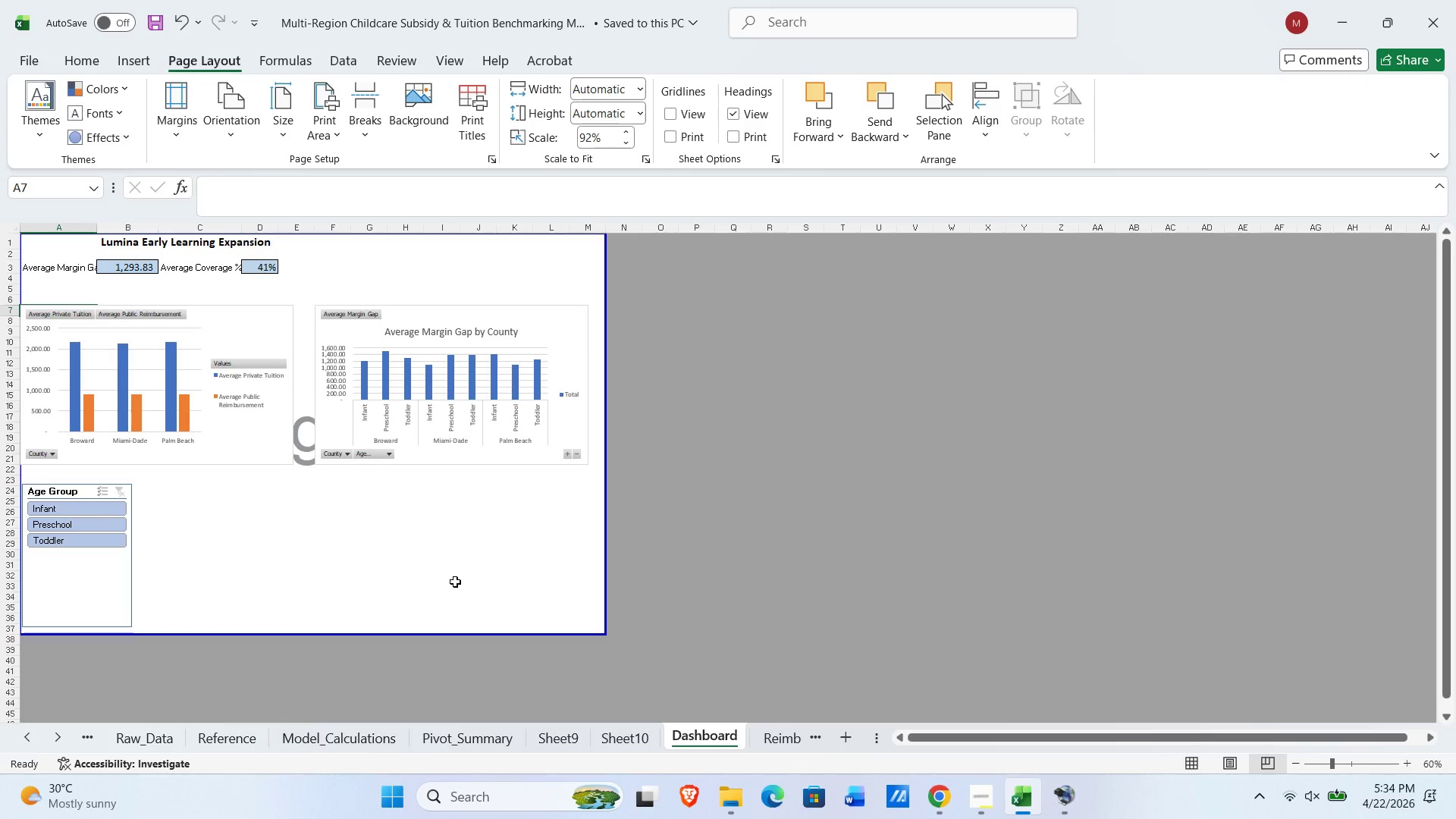 
scroll: coordinate [469, 582], scroll_direction: up, amount: 6.0
 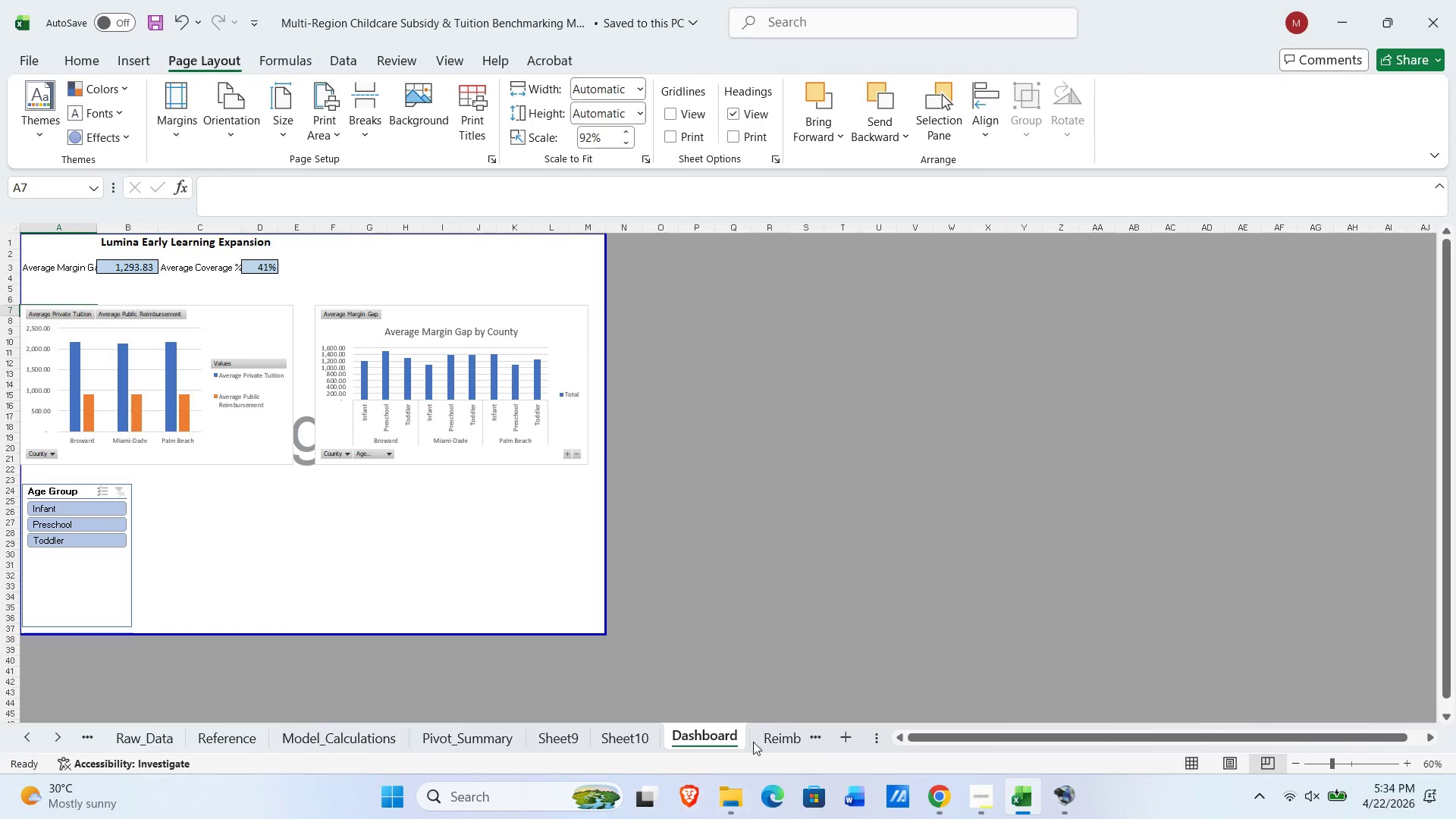 
left_click([777, 739])
 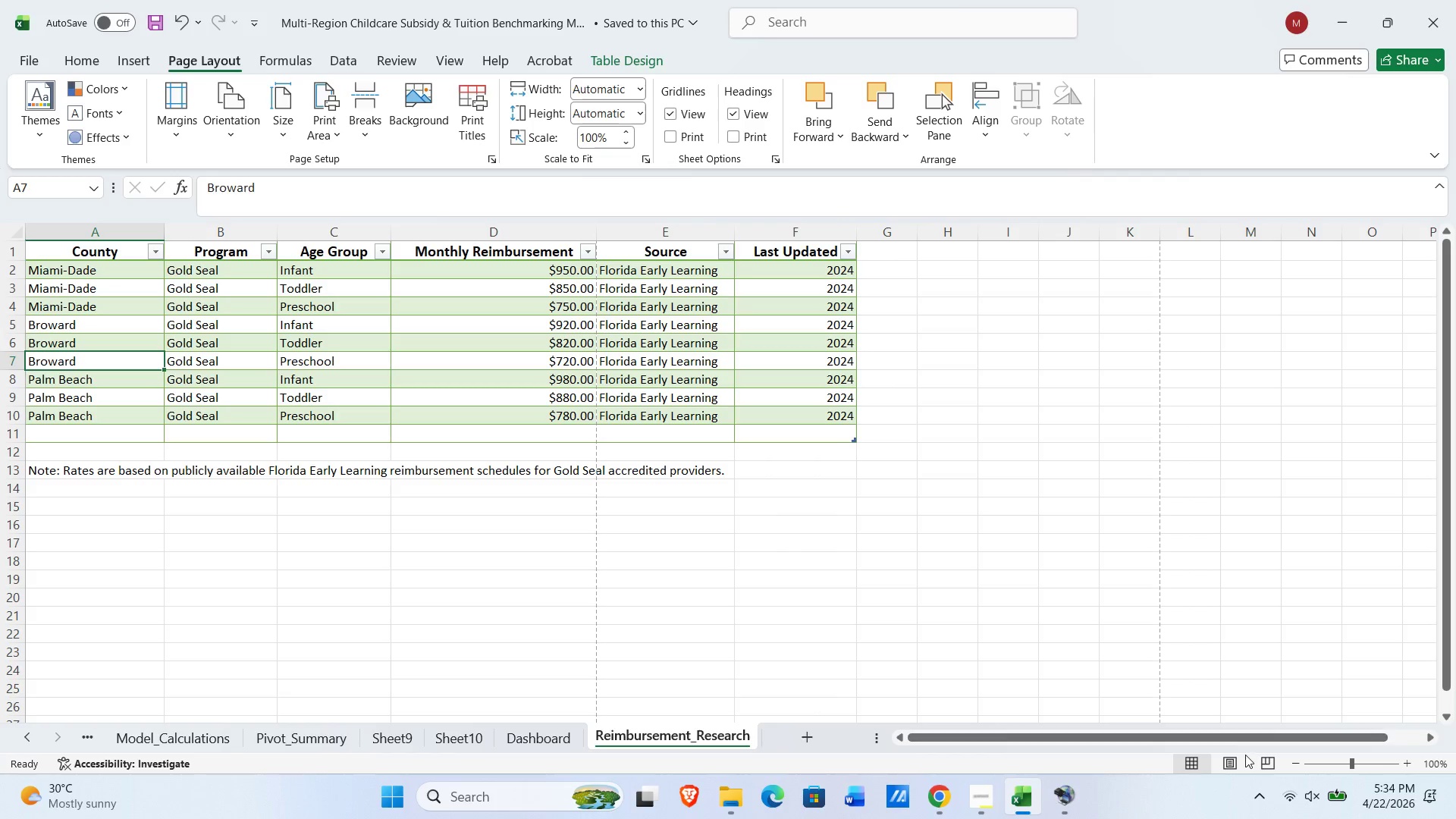 
left_click([1262, 761])
 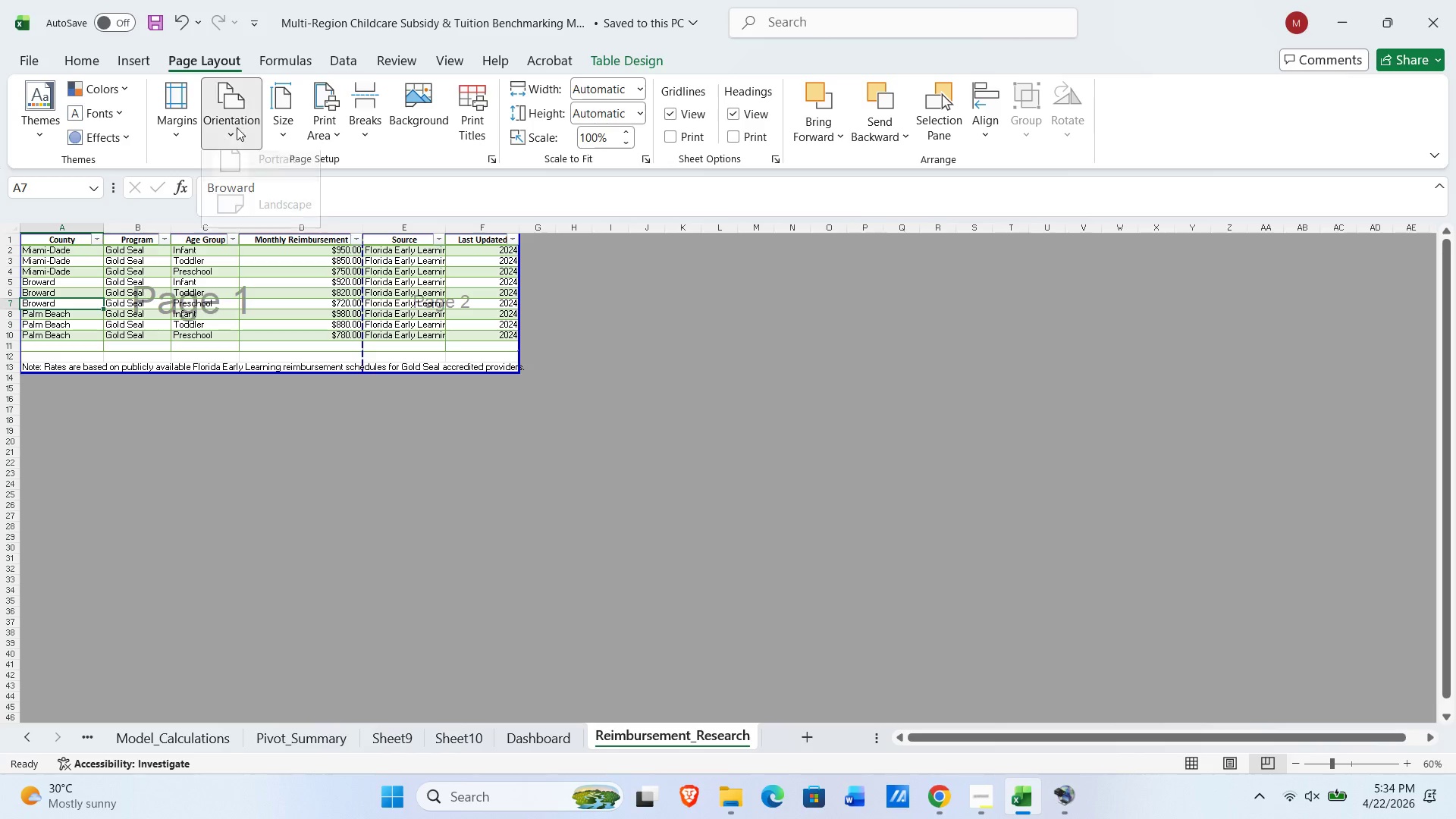 
left_click([255, 225])
 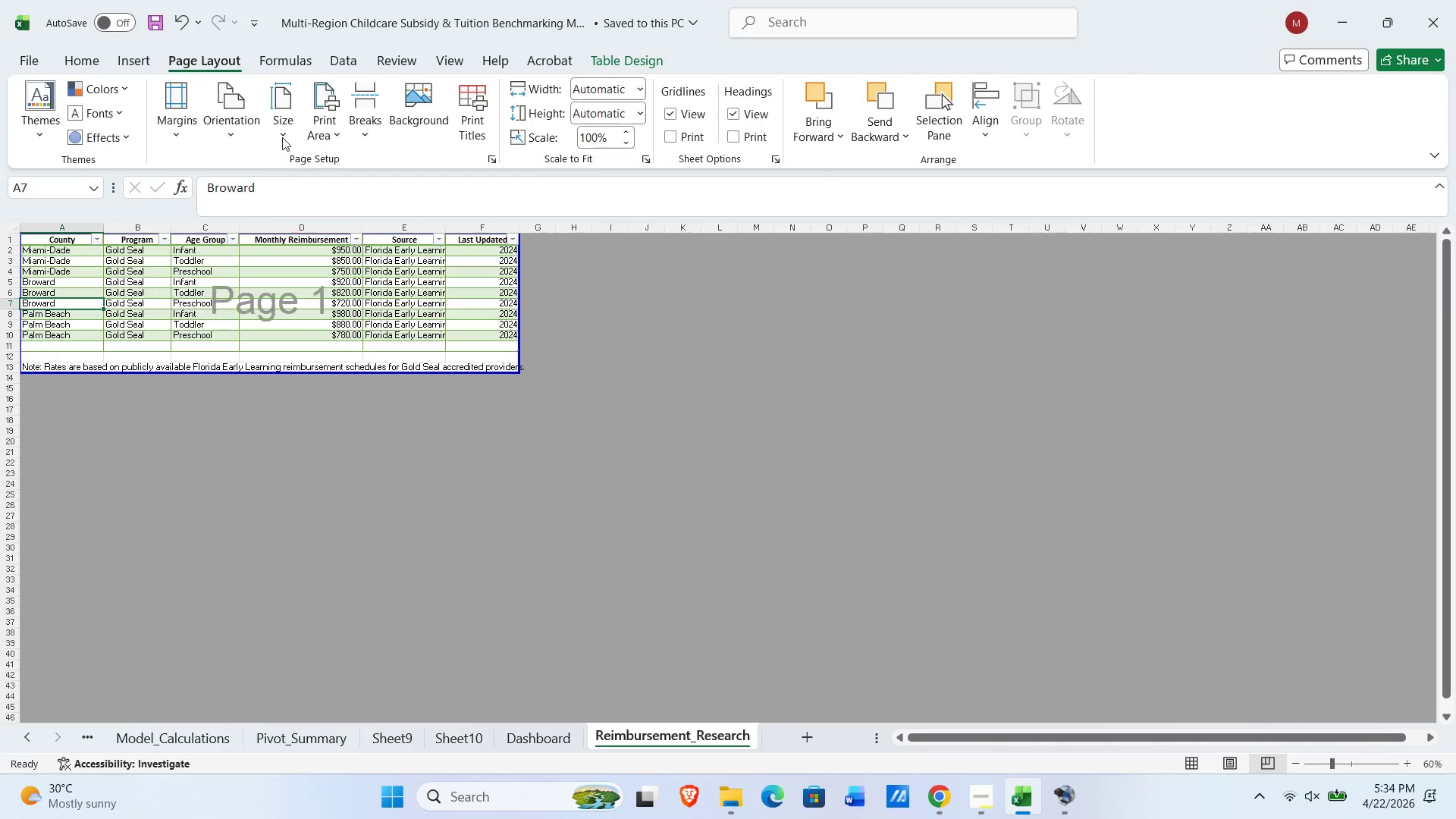 
left_click([282, 123])
 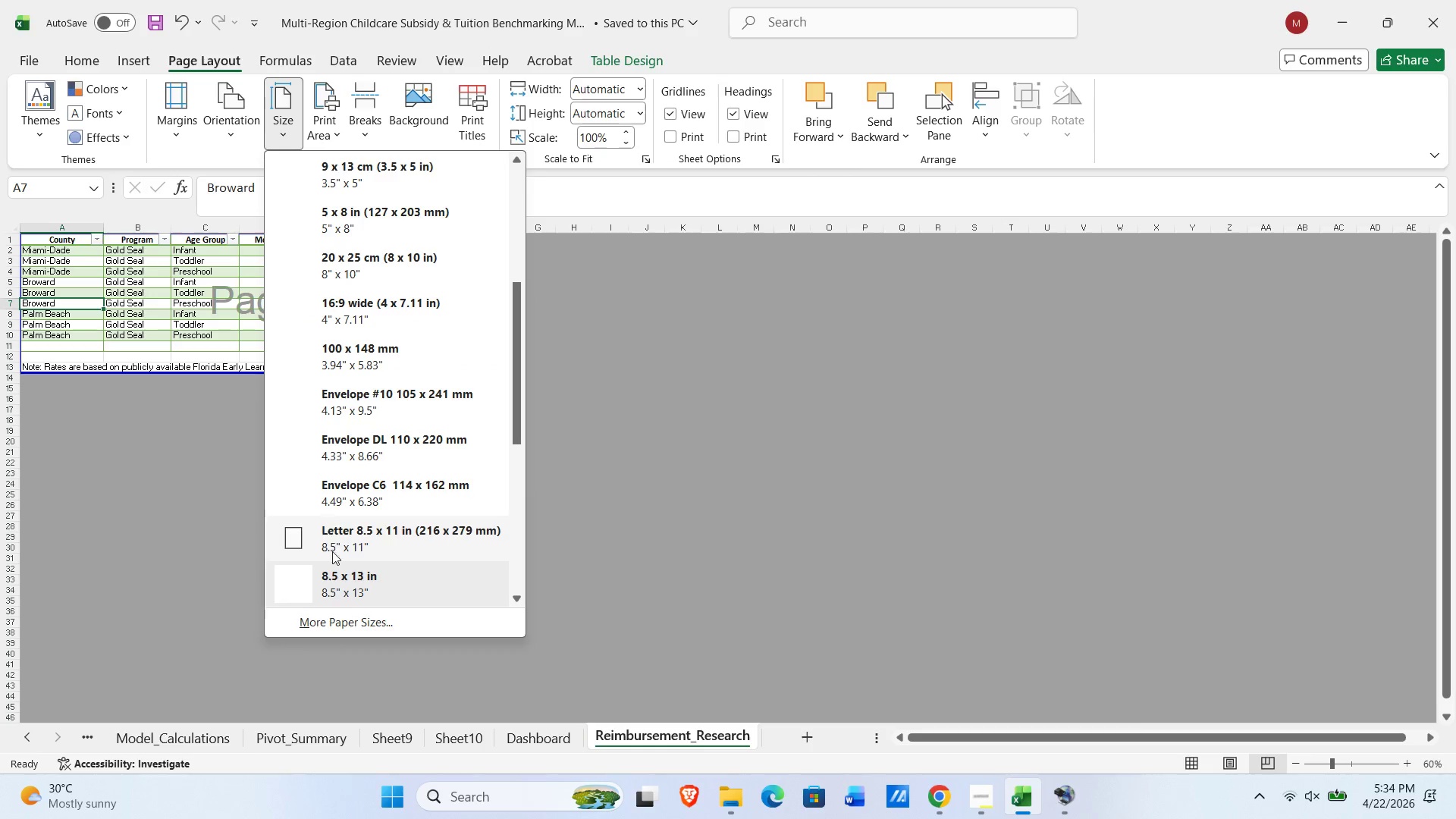 
left_click([334, 582])
 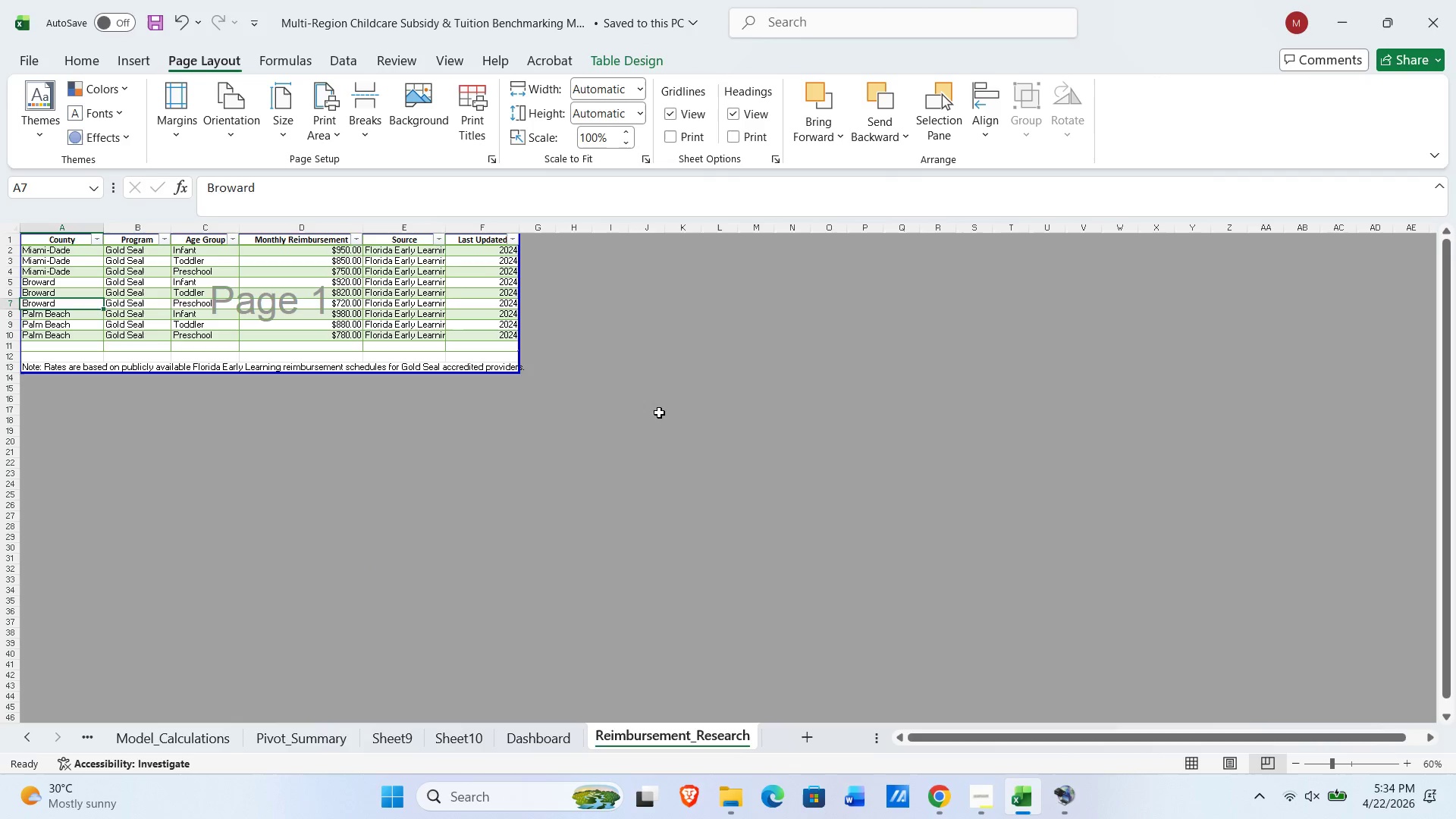 
left_click_drag(start_coordinate=[659, 408], to_coordinate=[659, 403])
 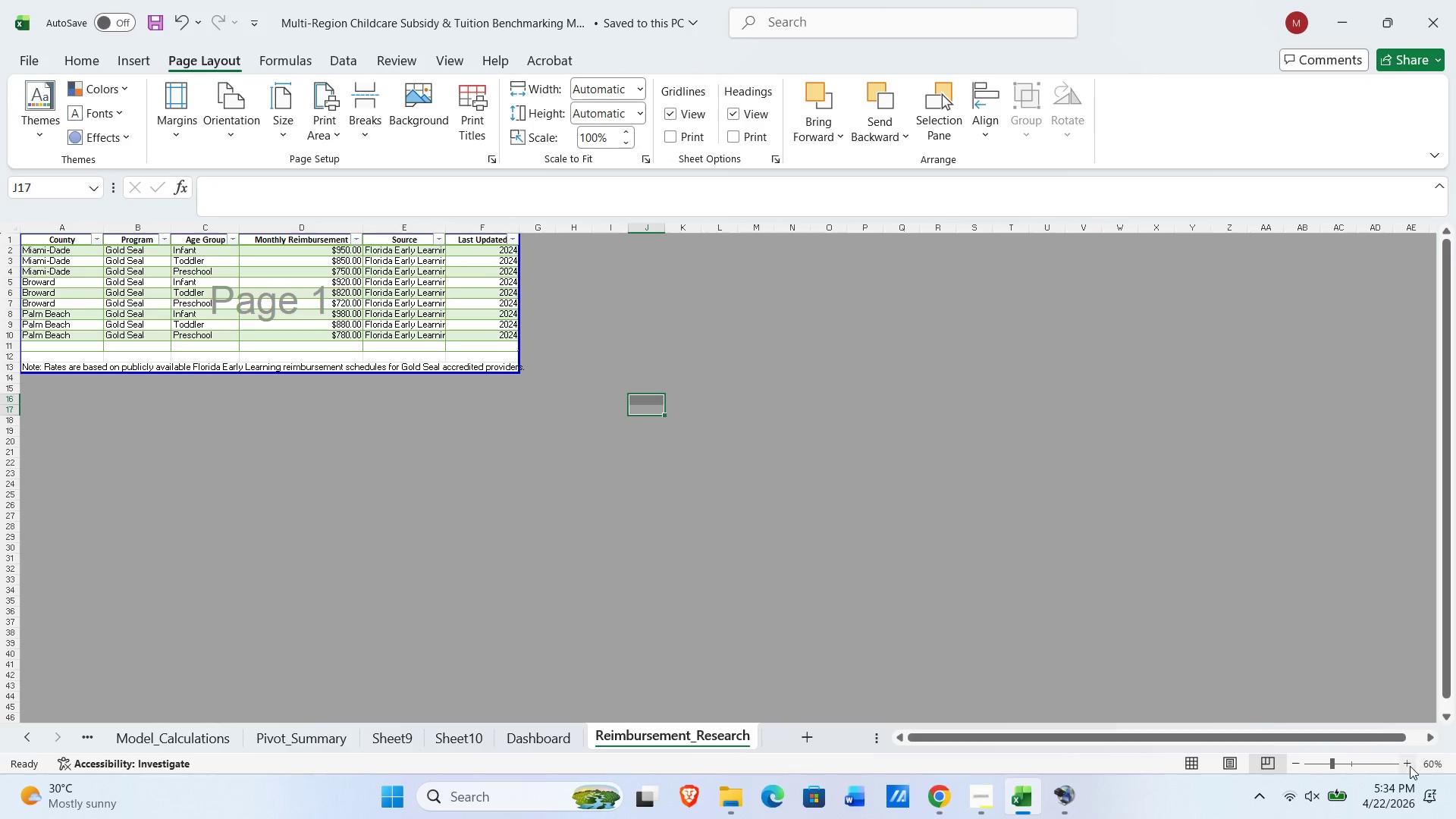 
double_click([1404, 766])
 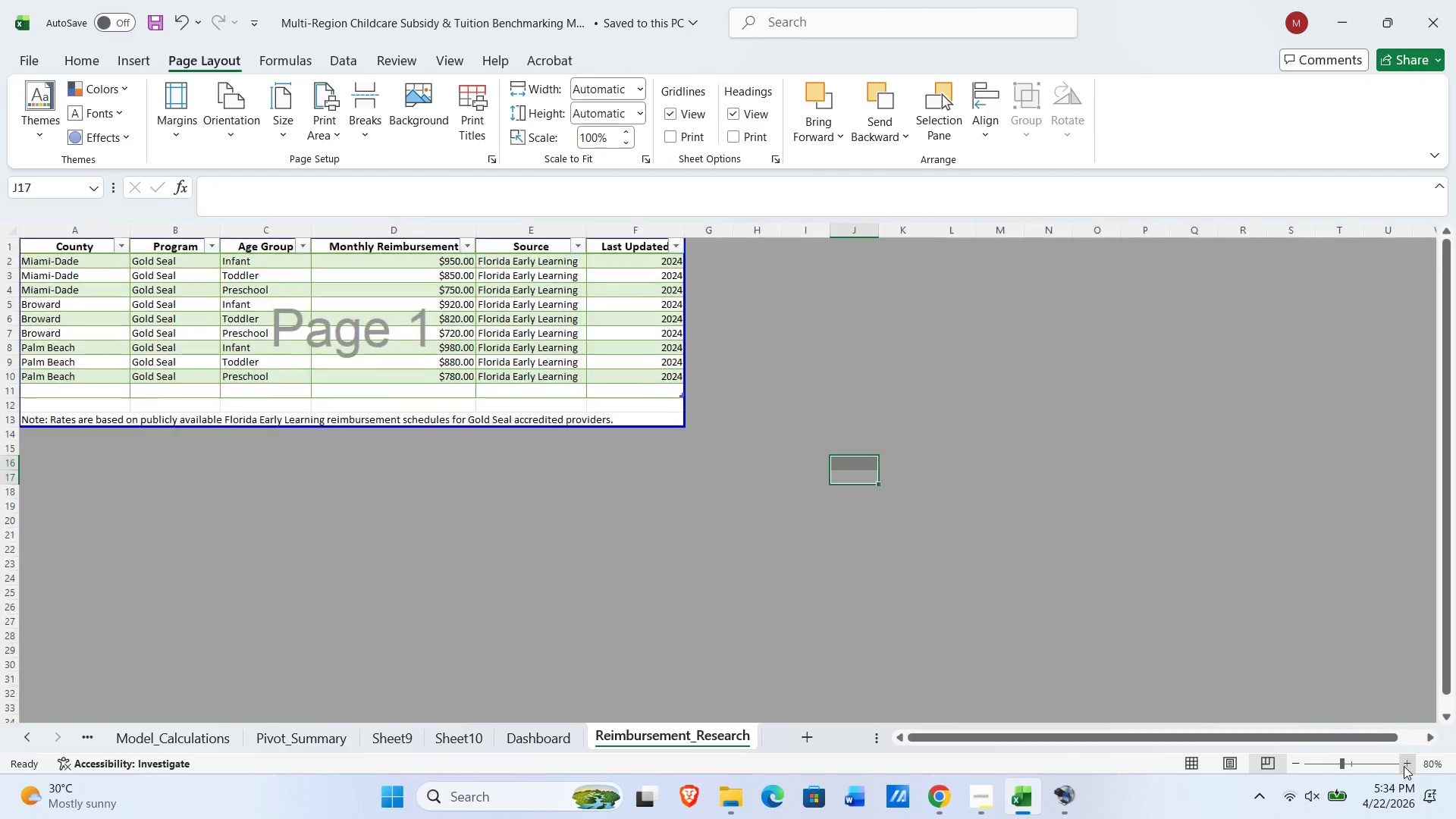 
triple_click([1404, 766])
 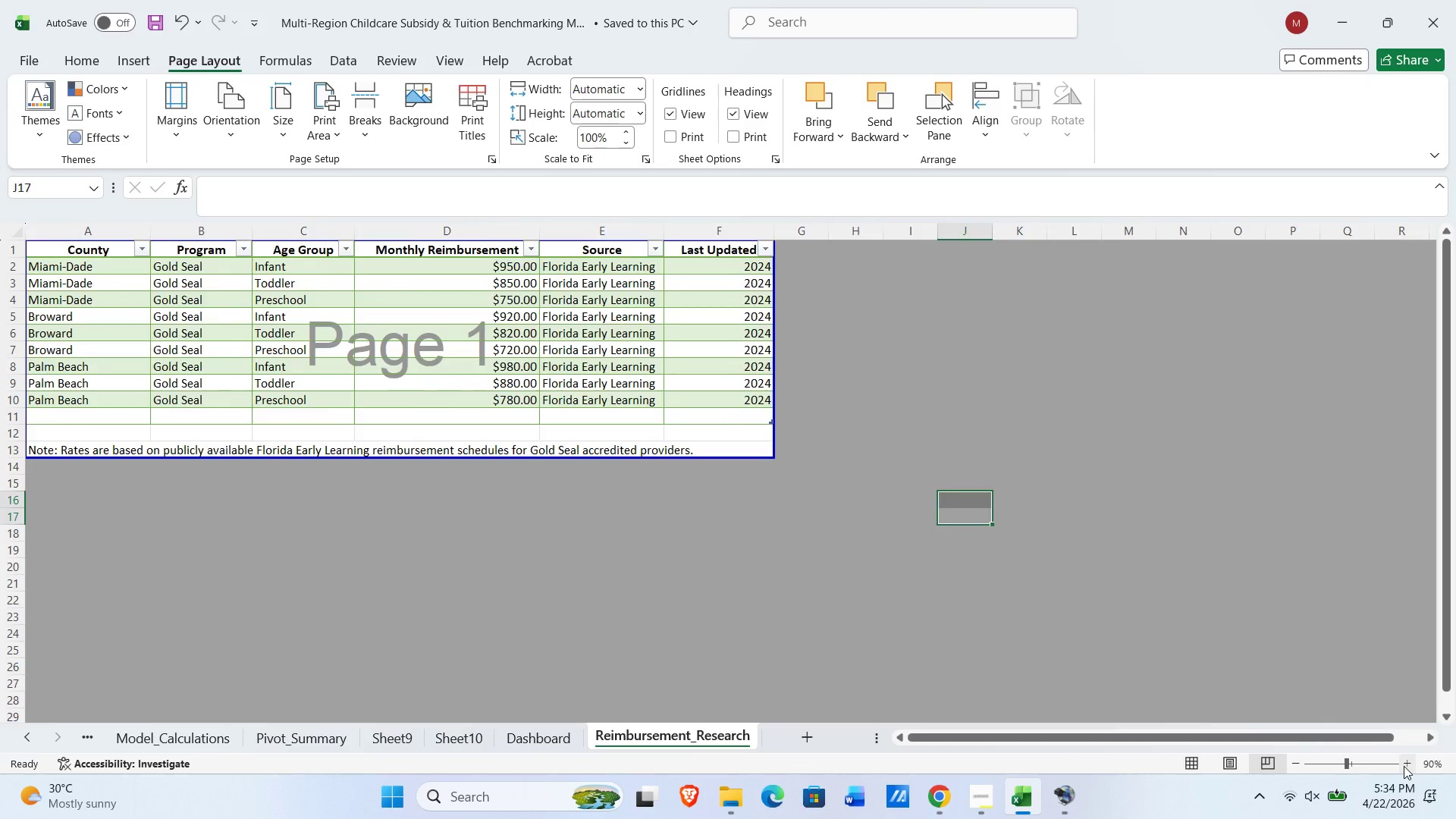 
triple_click([1404, 766])
 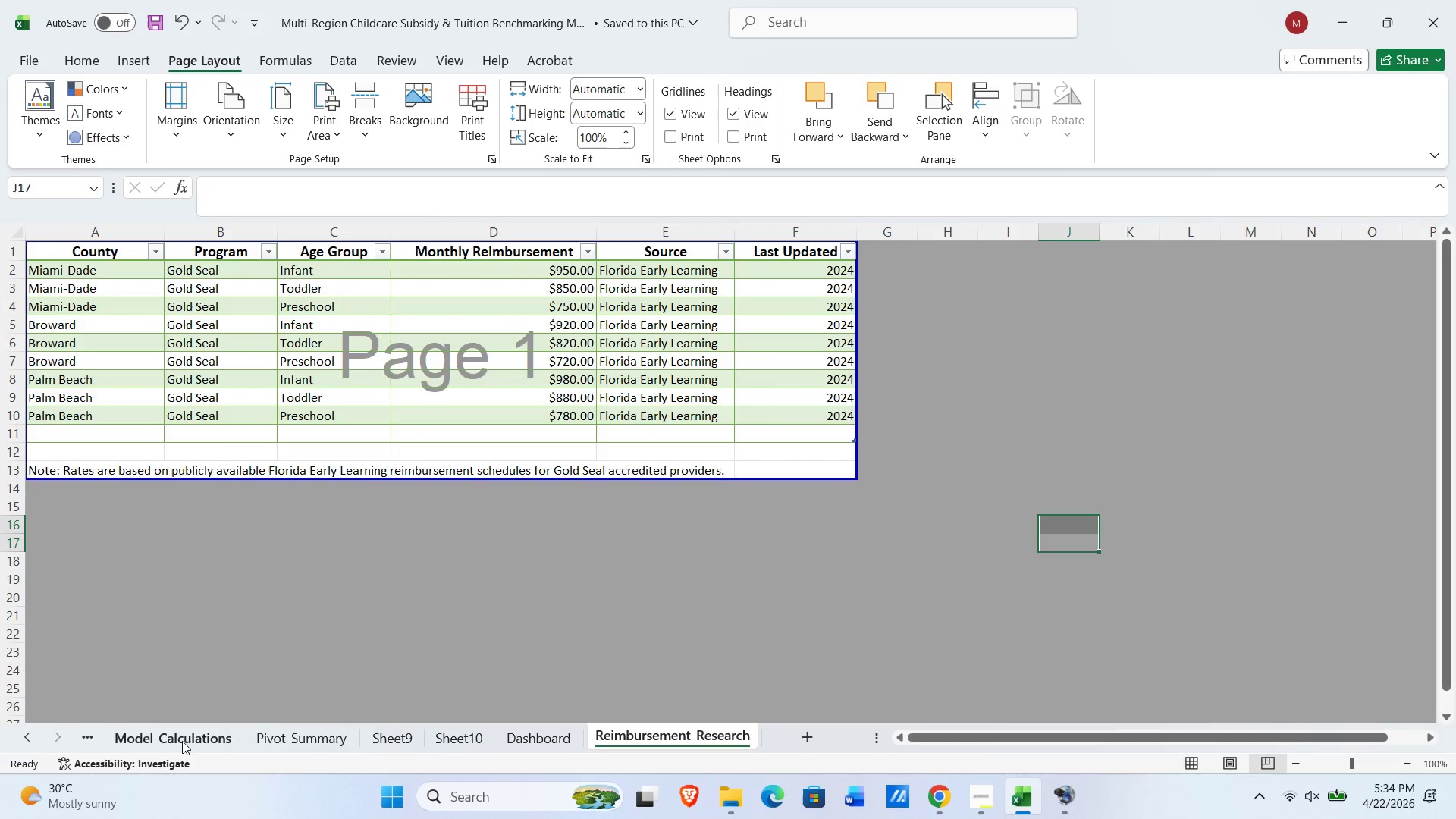 
left_click([31, 743])
 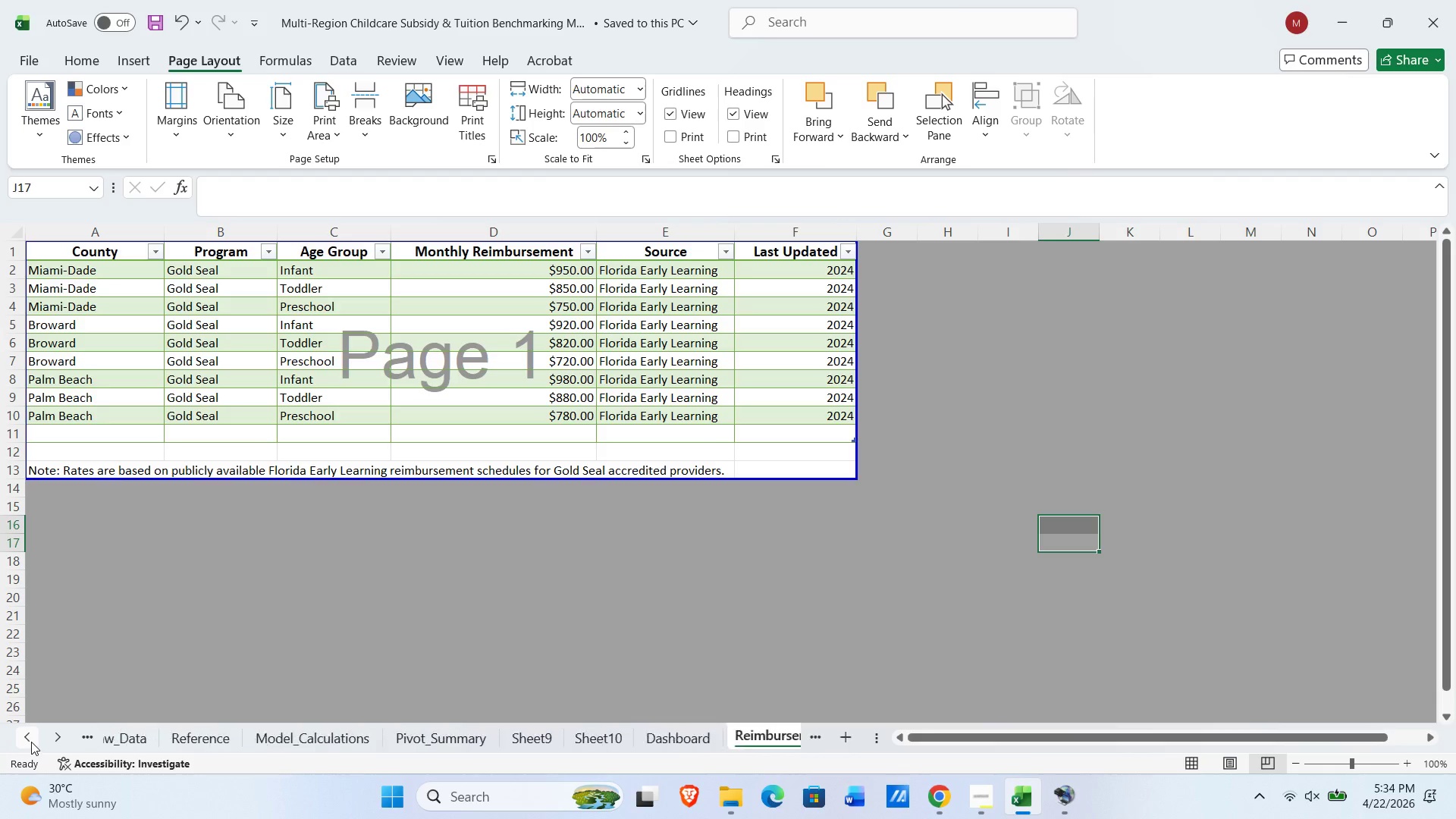 
triple_click([30, 741])
 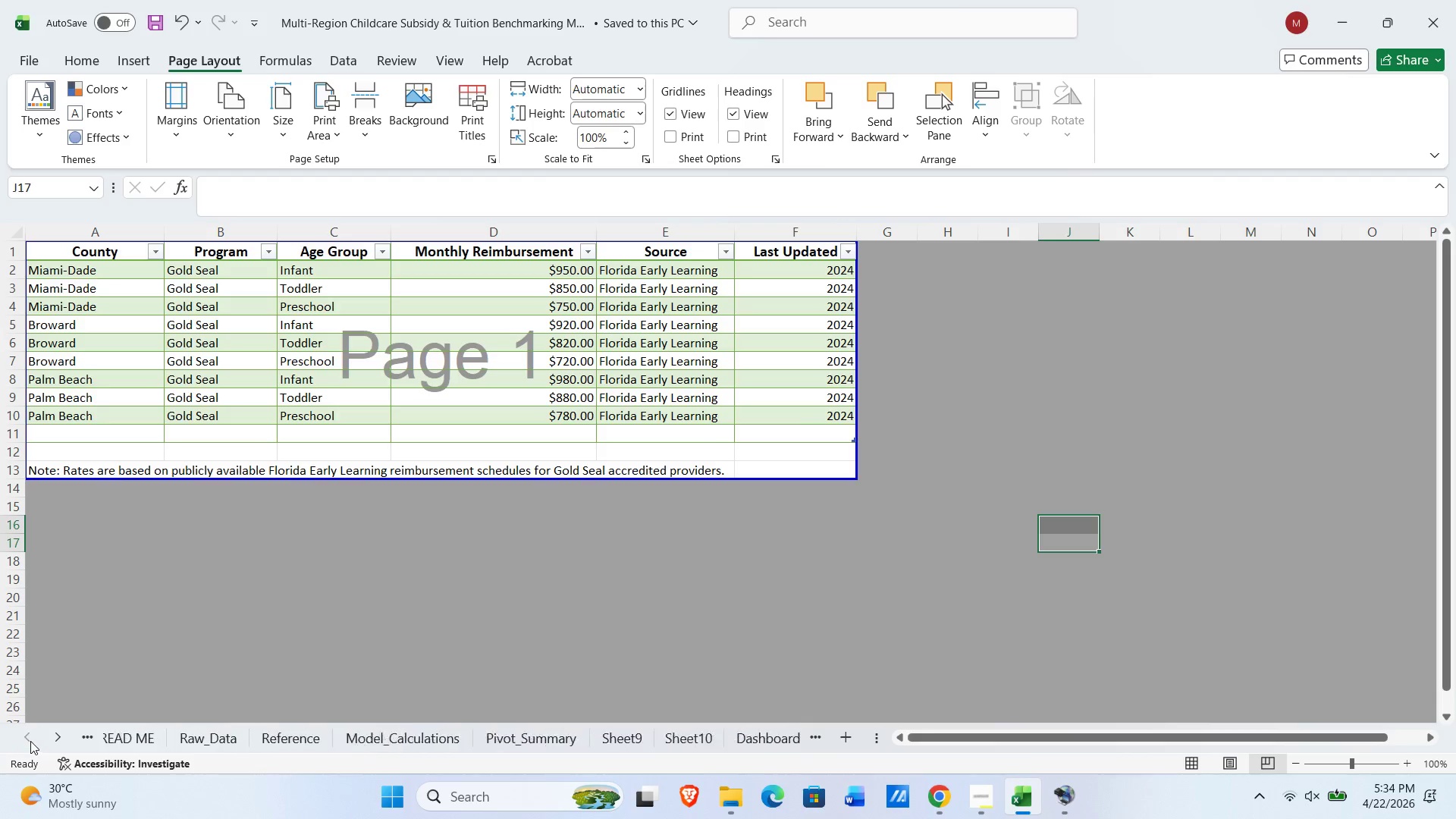 
triple_click([30, 741])
 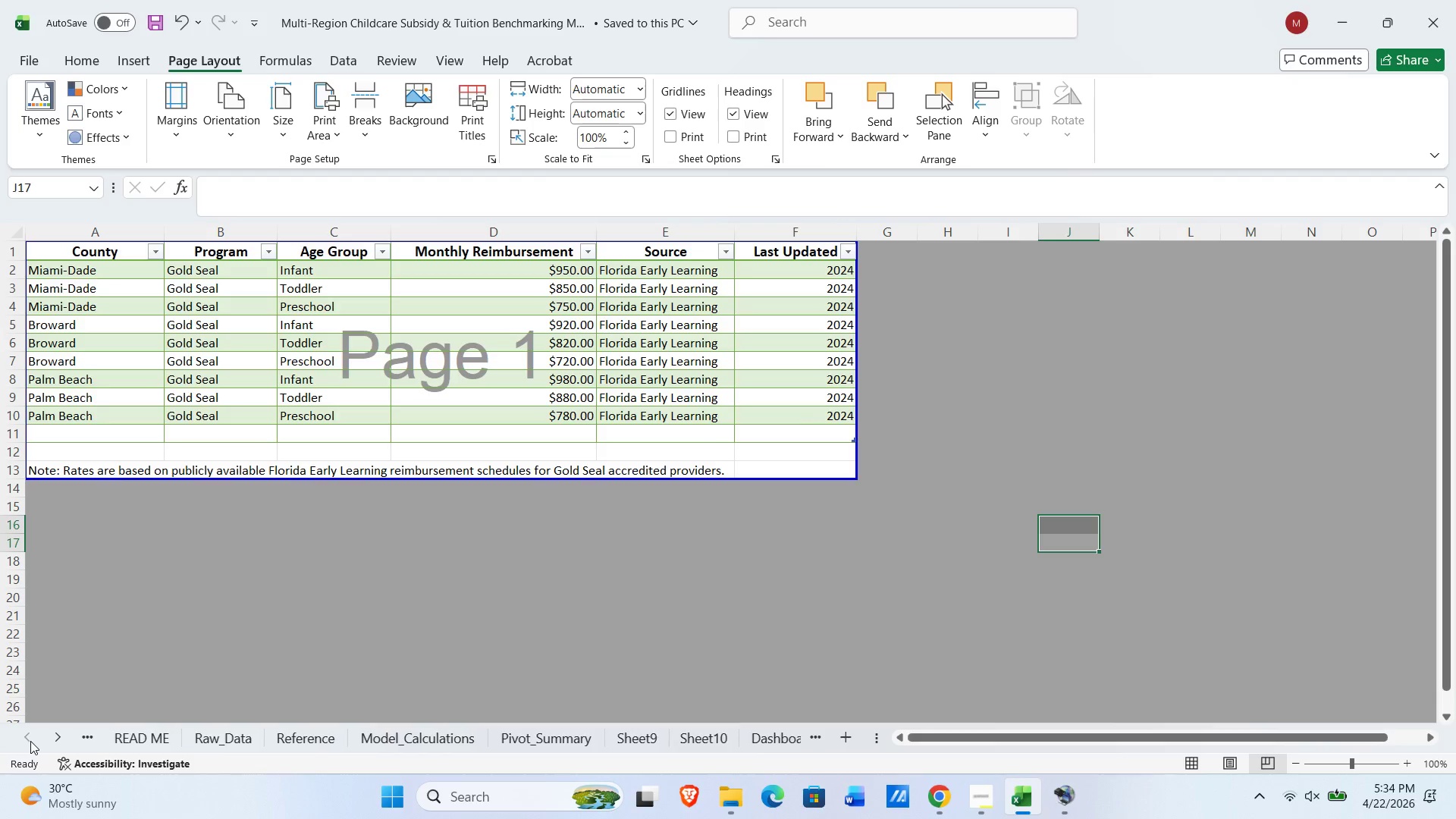 
triple_click([30, 741])
 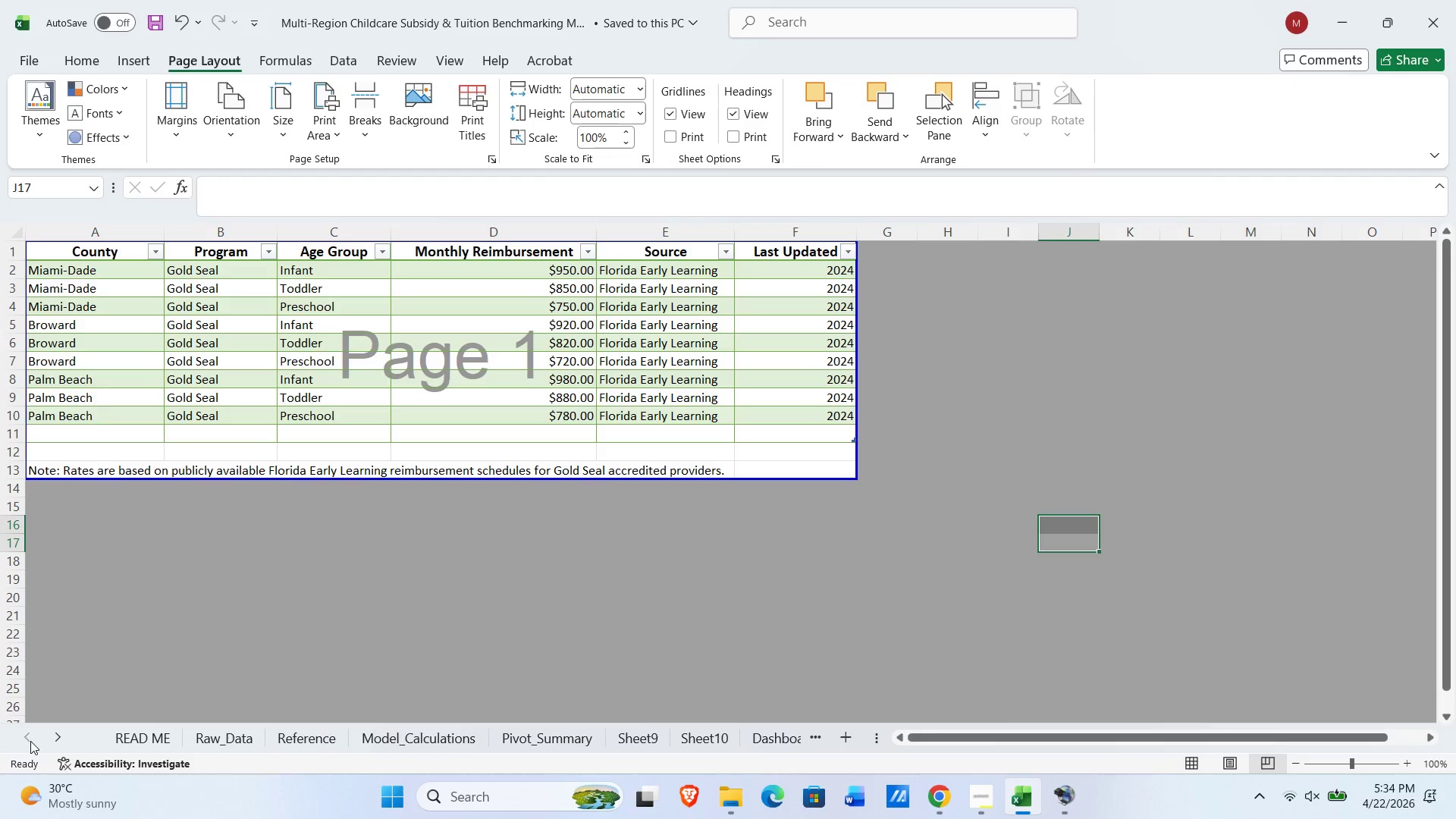 
triple_click([30, 741])
 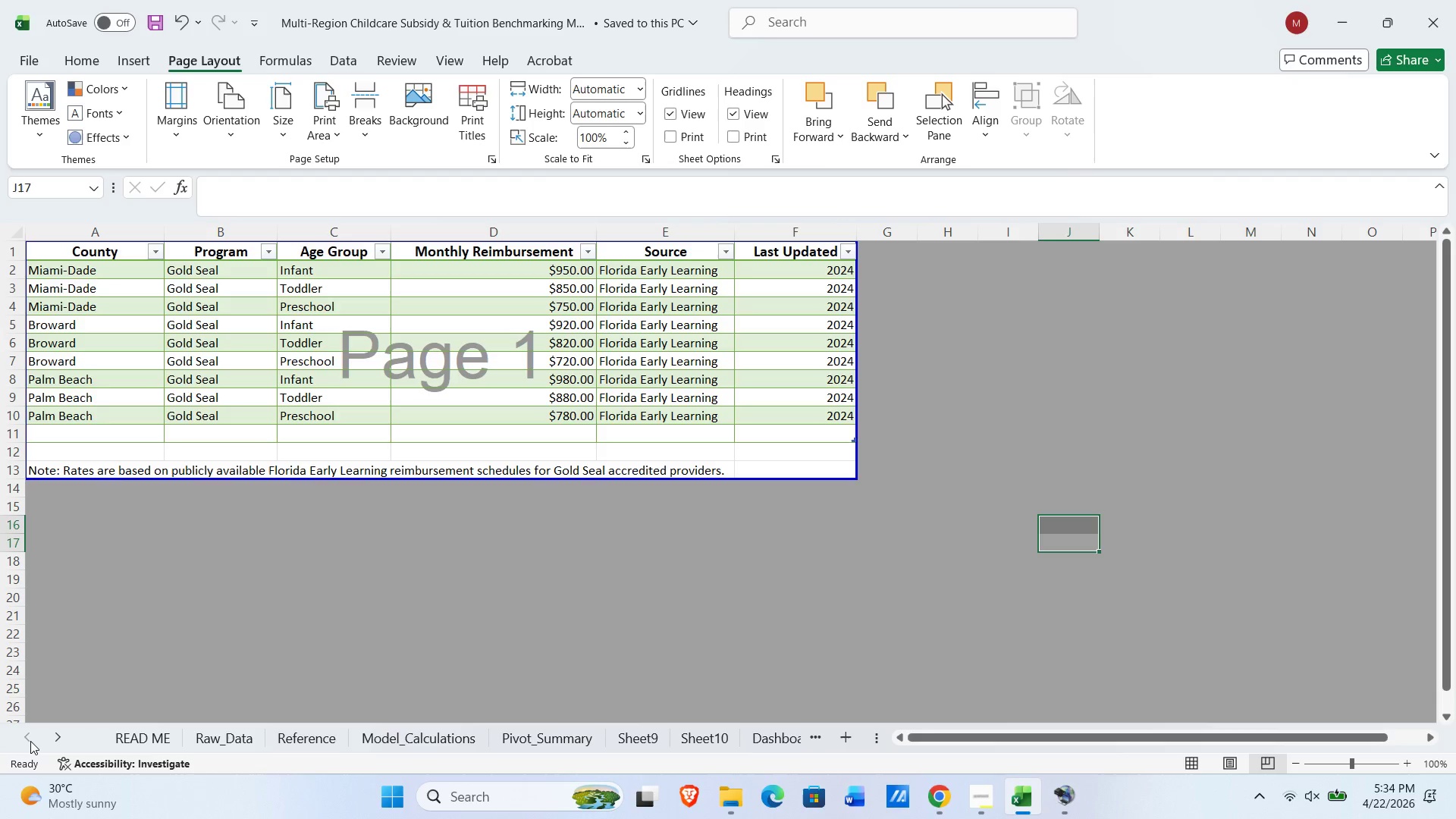 
triple_click([30, 741])
 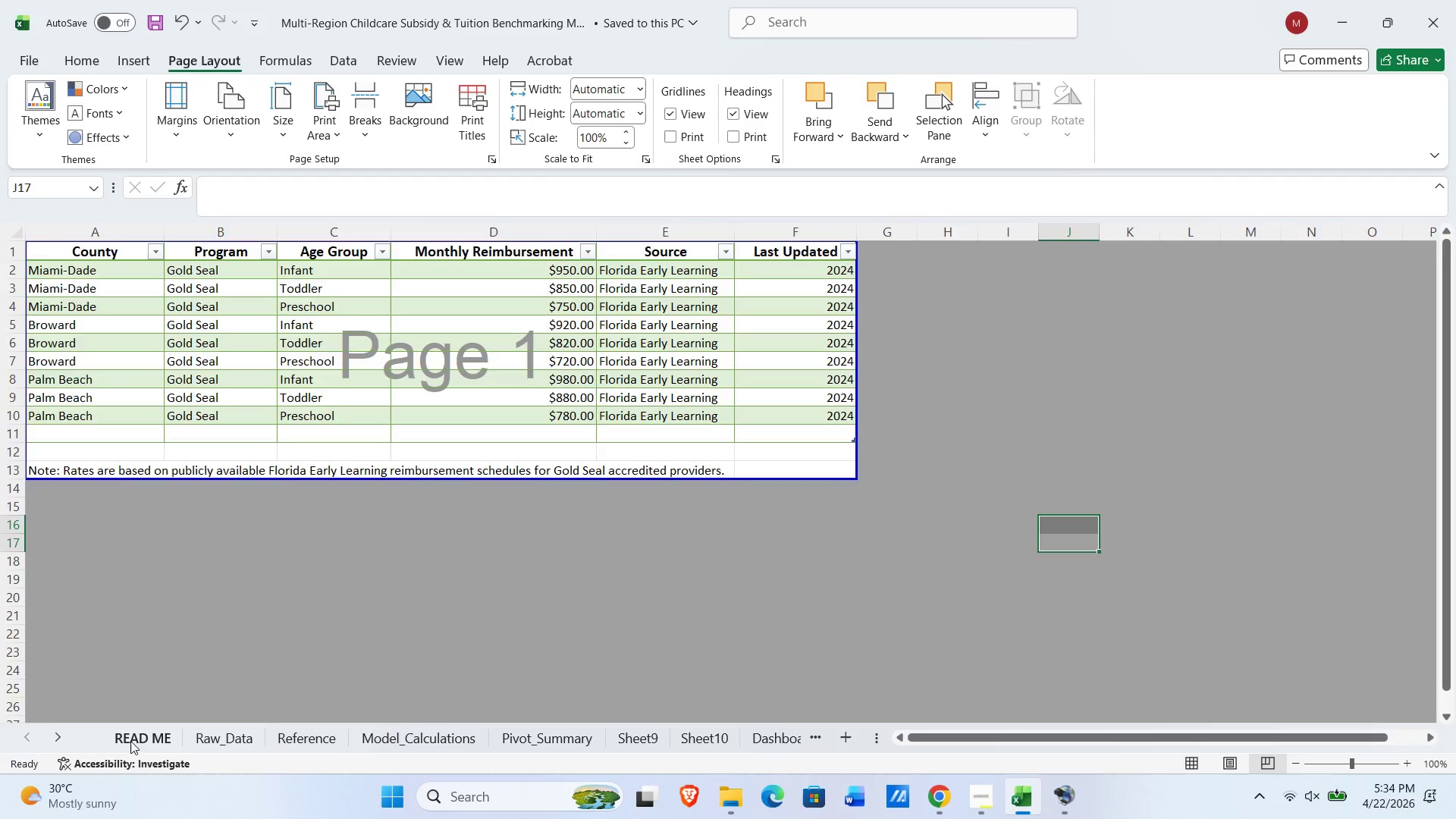 
left_click_drag(start_coordinate=[153, 736], to_coordinate=[157, 737])
 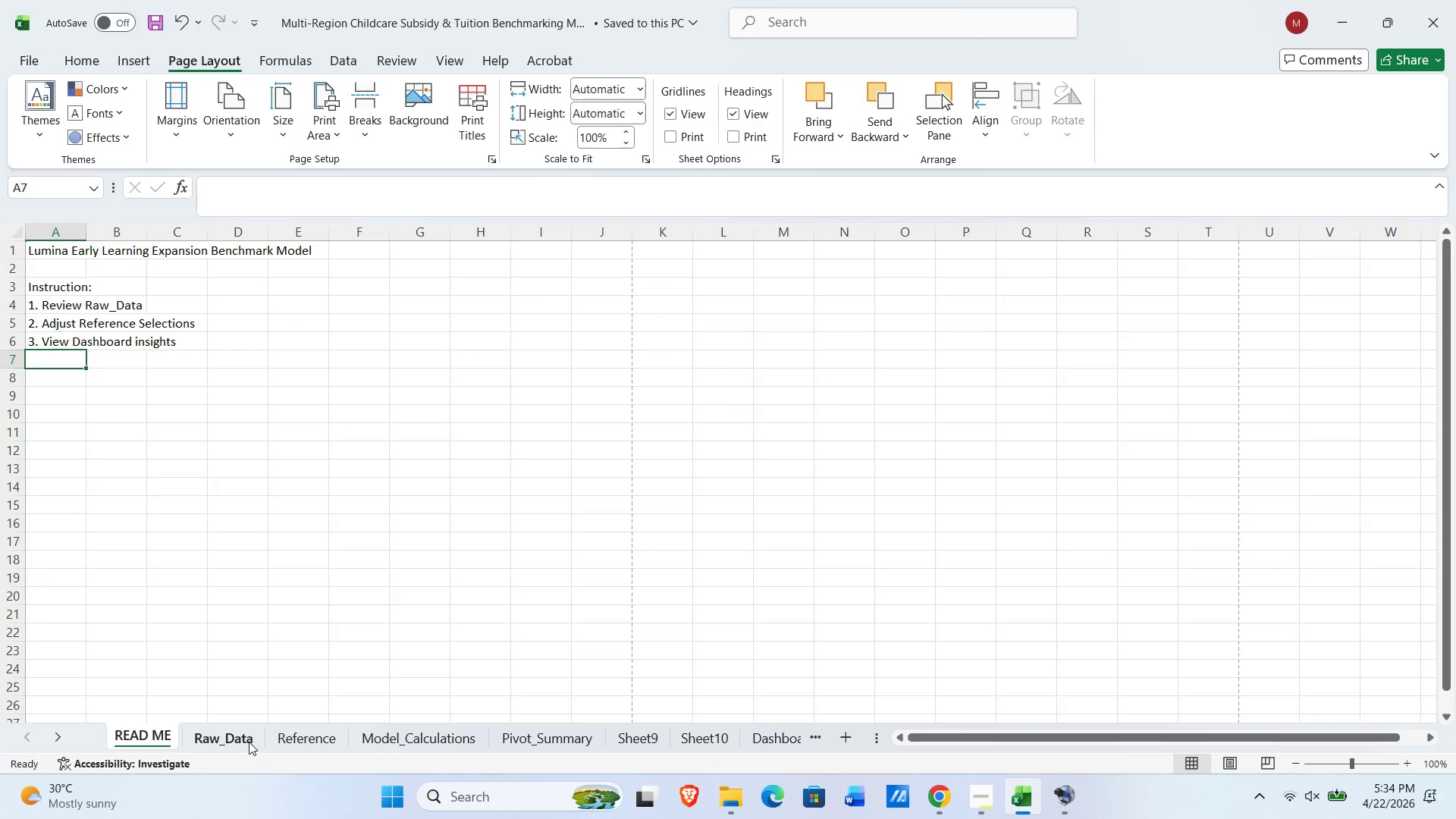 
hold_key(key=ControlLeft, duration=1.61)
left_click([246, 741])
 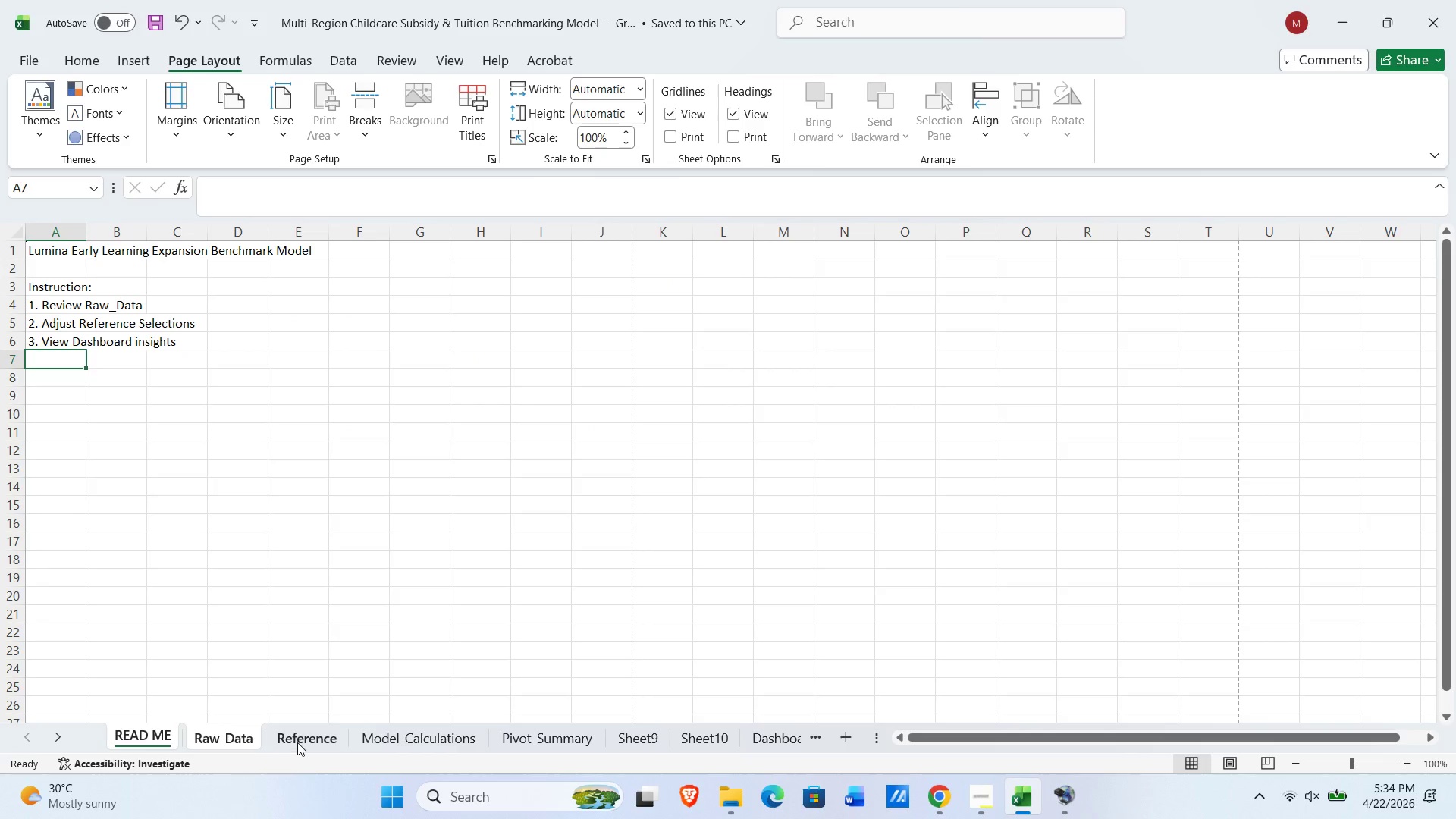 
left_click_drag(start_coordinate=[297, 742], to_coordinate=[303, 743])
 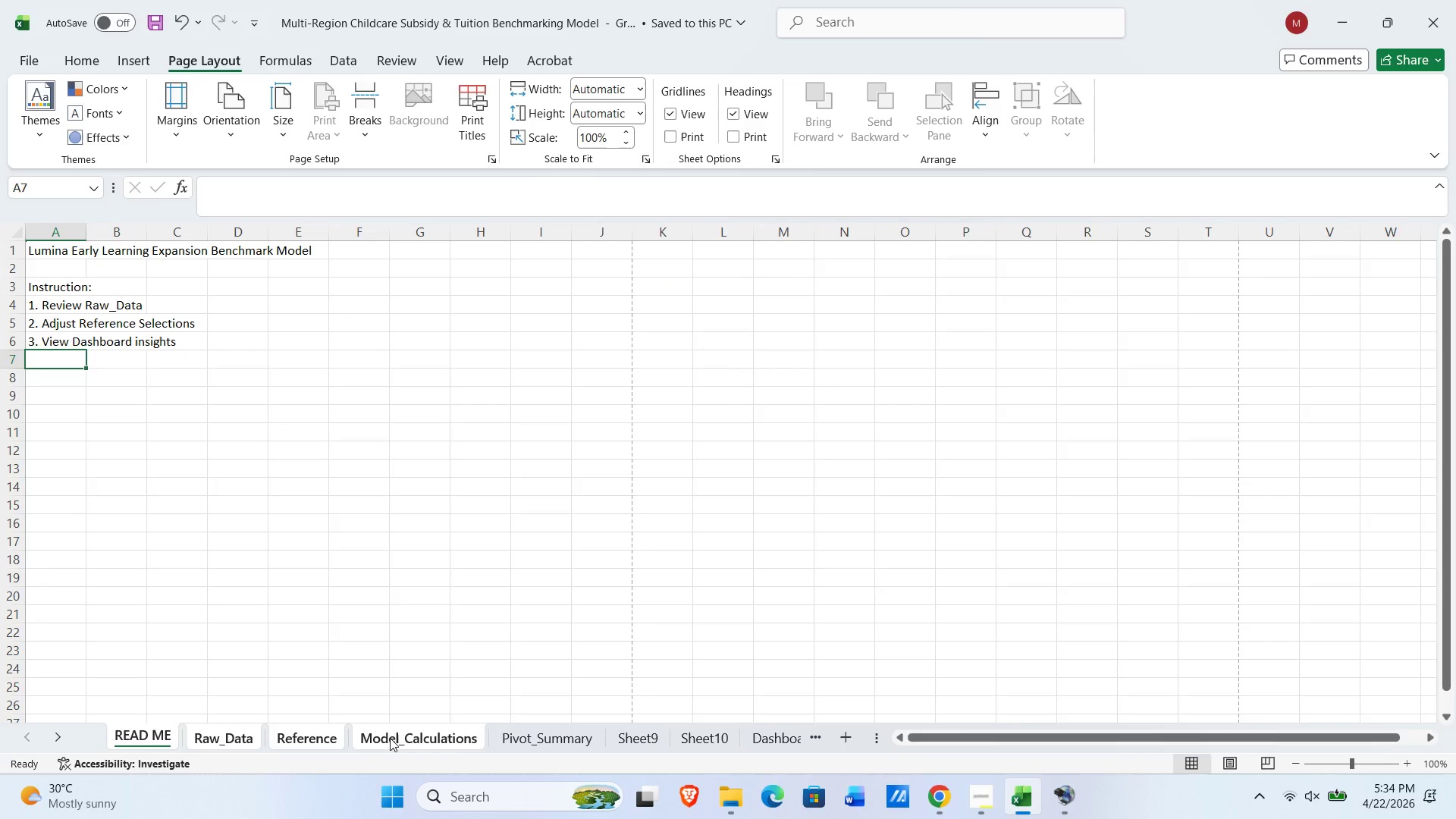 
left_click_drag(start_coordinate=[390, 738], to_coordinate=[400, 738])
 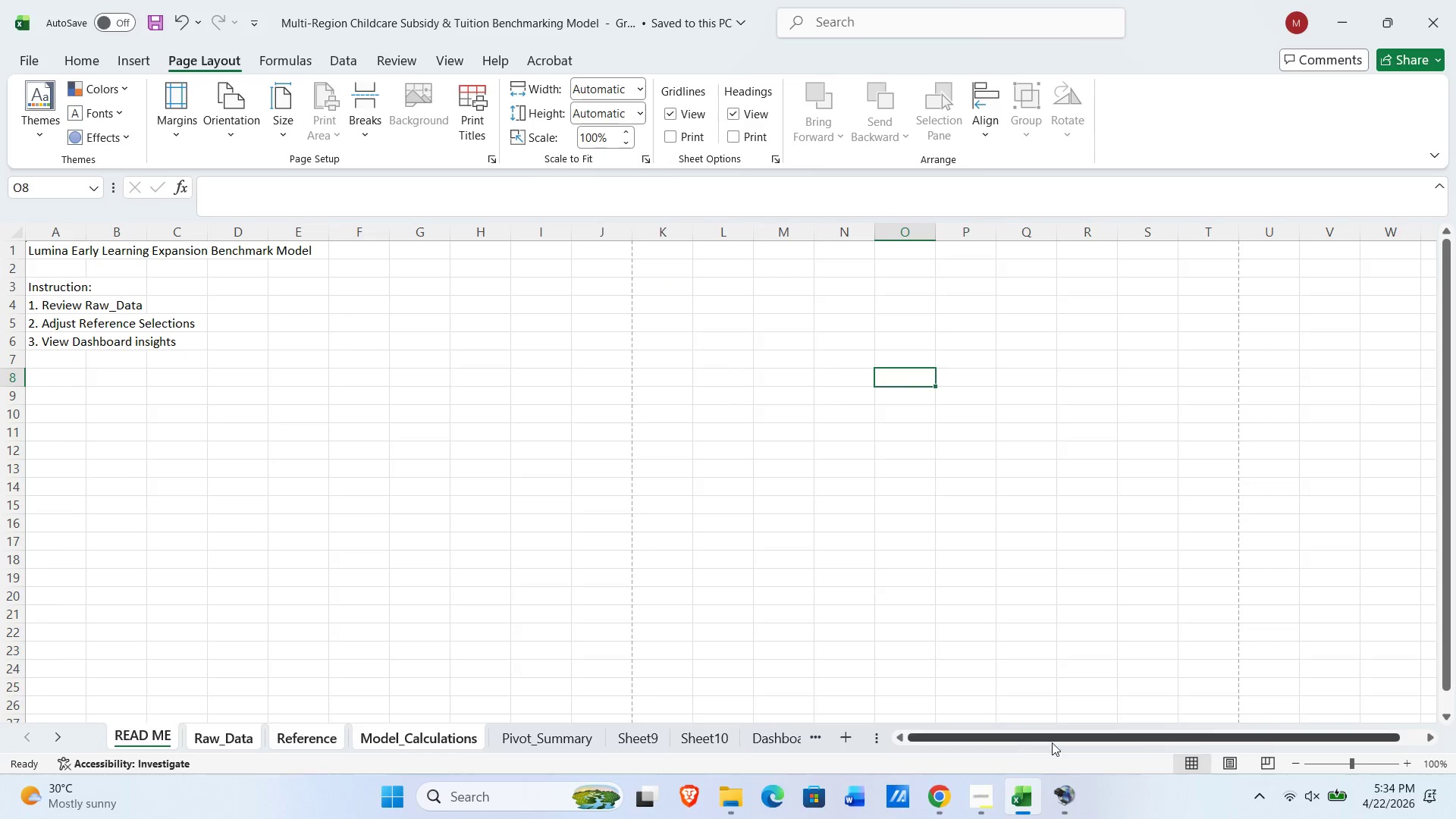 
left_click([1263, 763])
 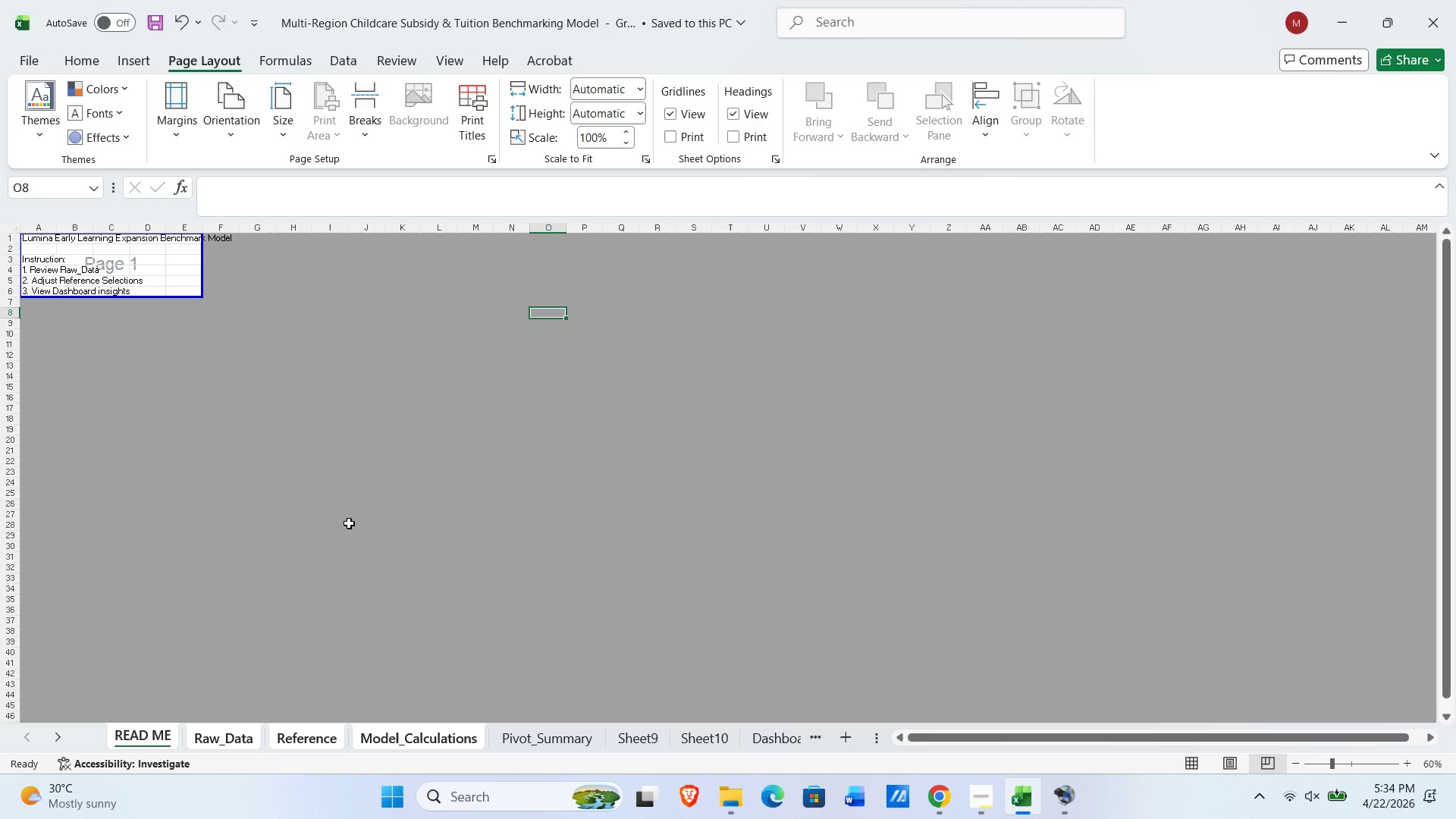 
scroll: coordinate [283, 494], scroll_direction: up, amount: 4.0
 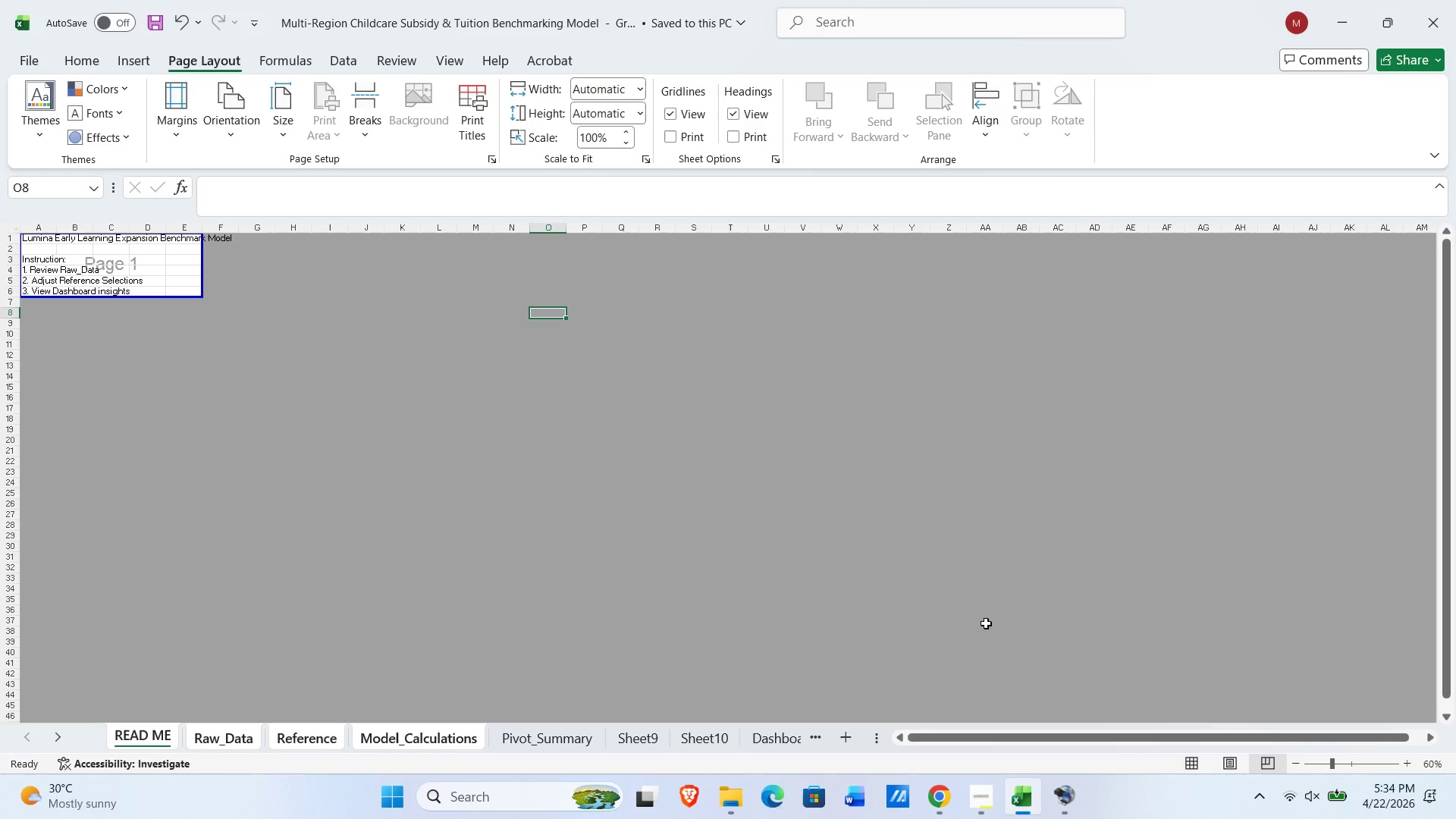 
double_click([1409, 764])
 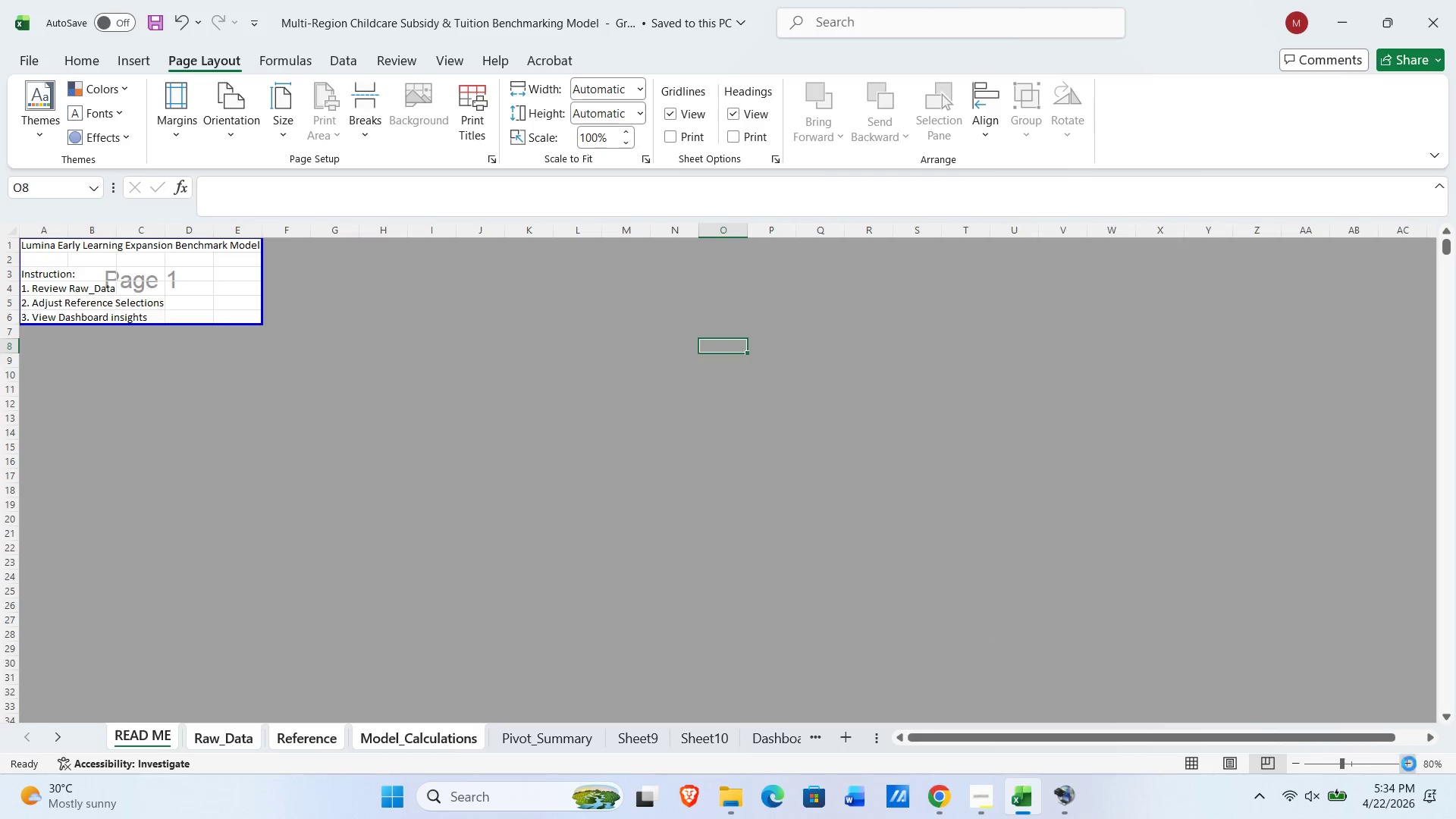 
triple_click([1409, 764])
 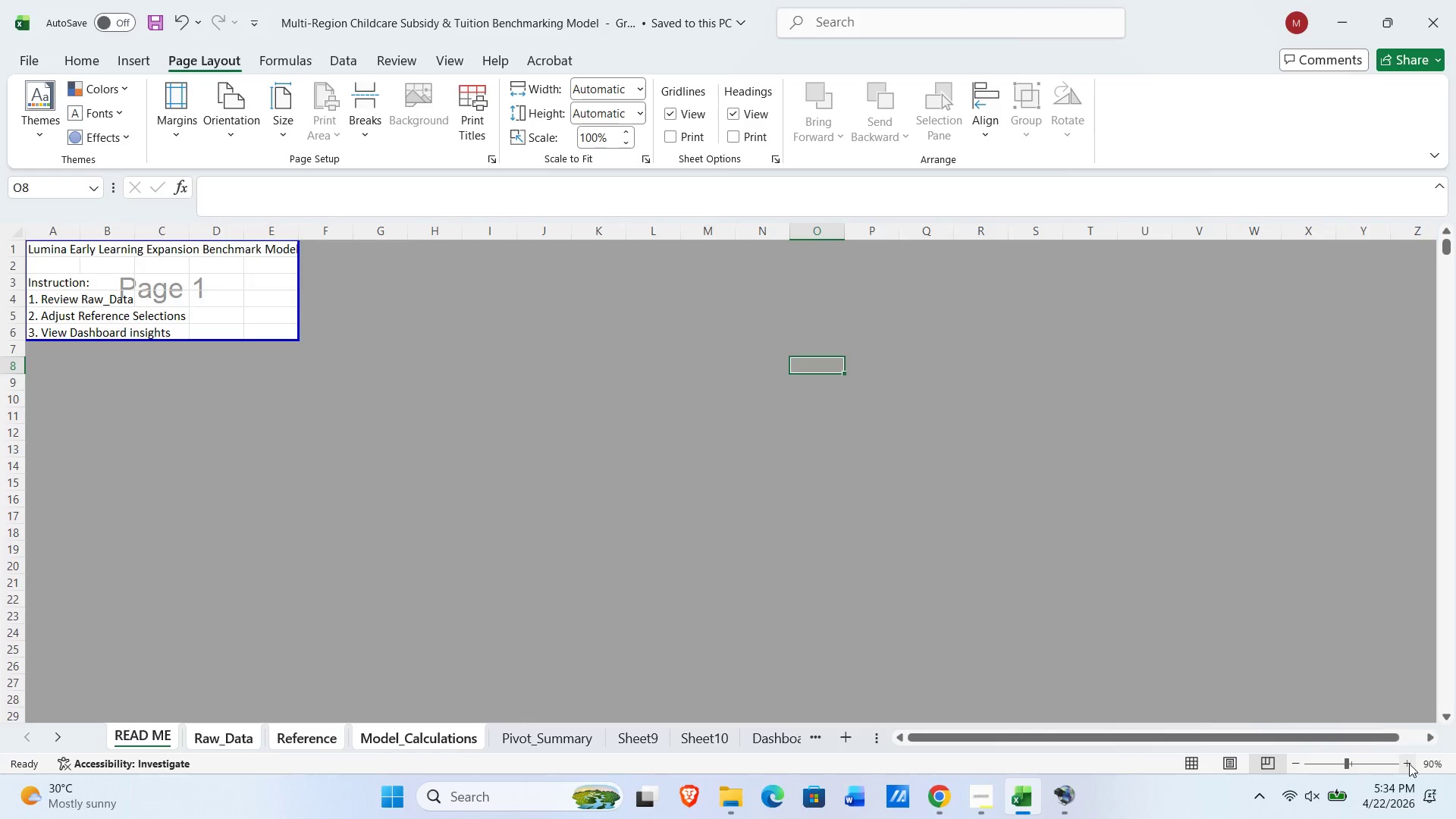 
triple_click([1409, 764])
 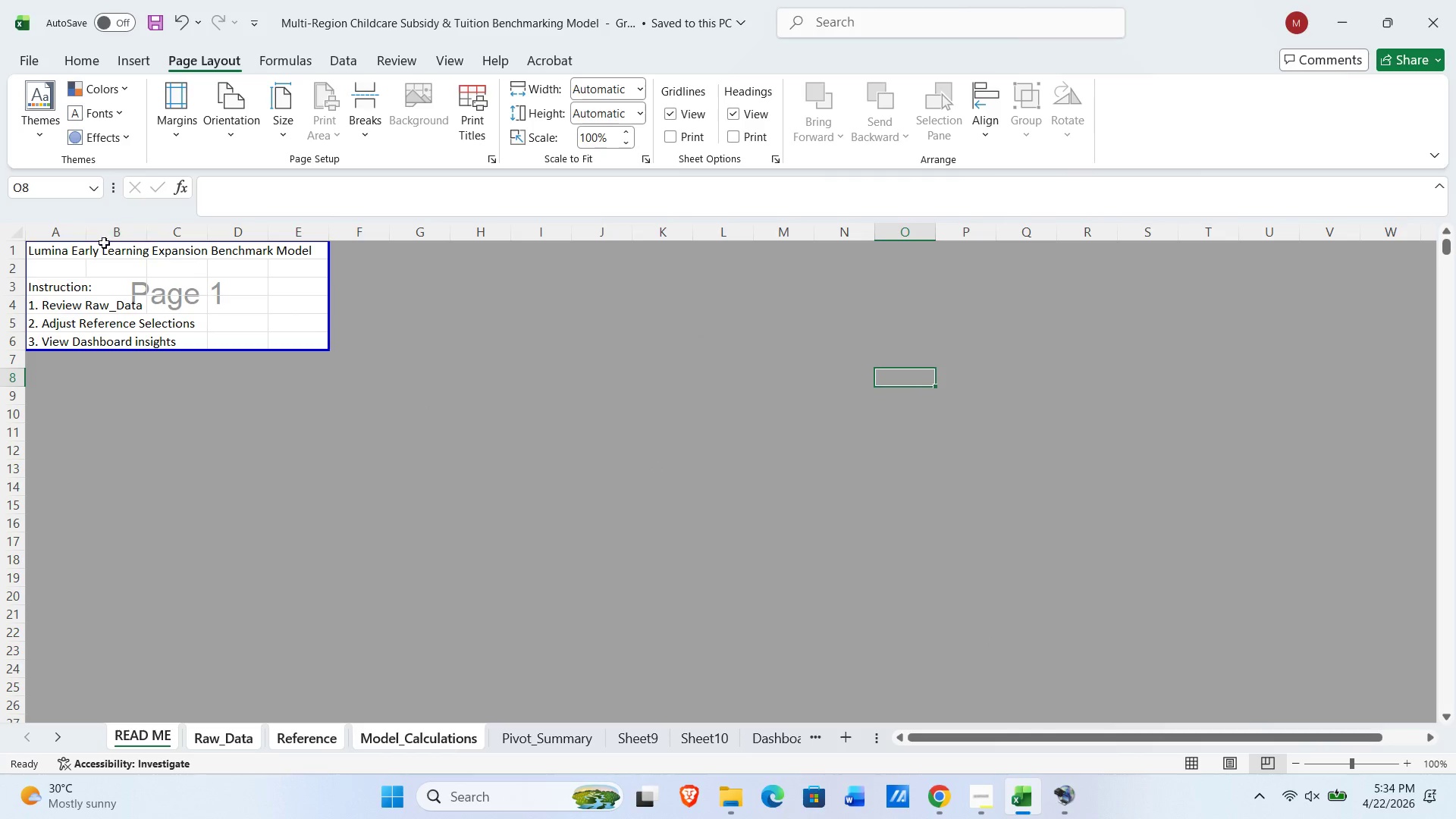 
left_click([130, 257])
 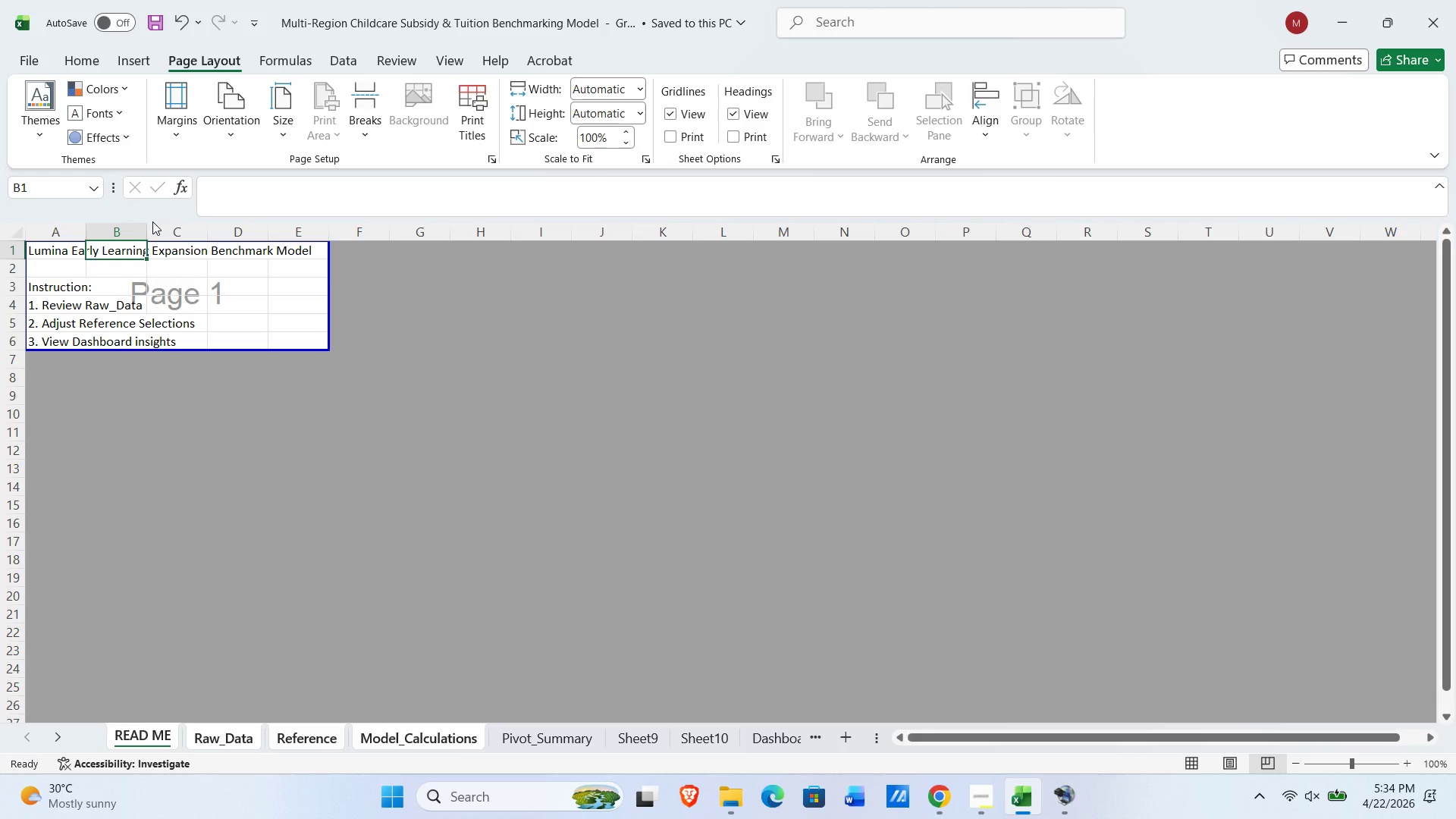 
hold_key(key=ControlLeft, duration=0.5)
 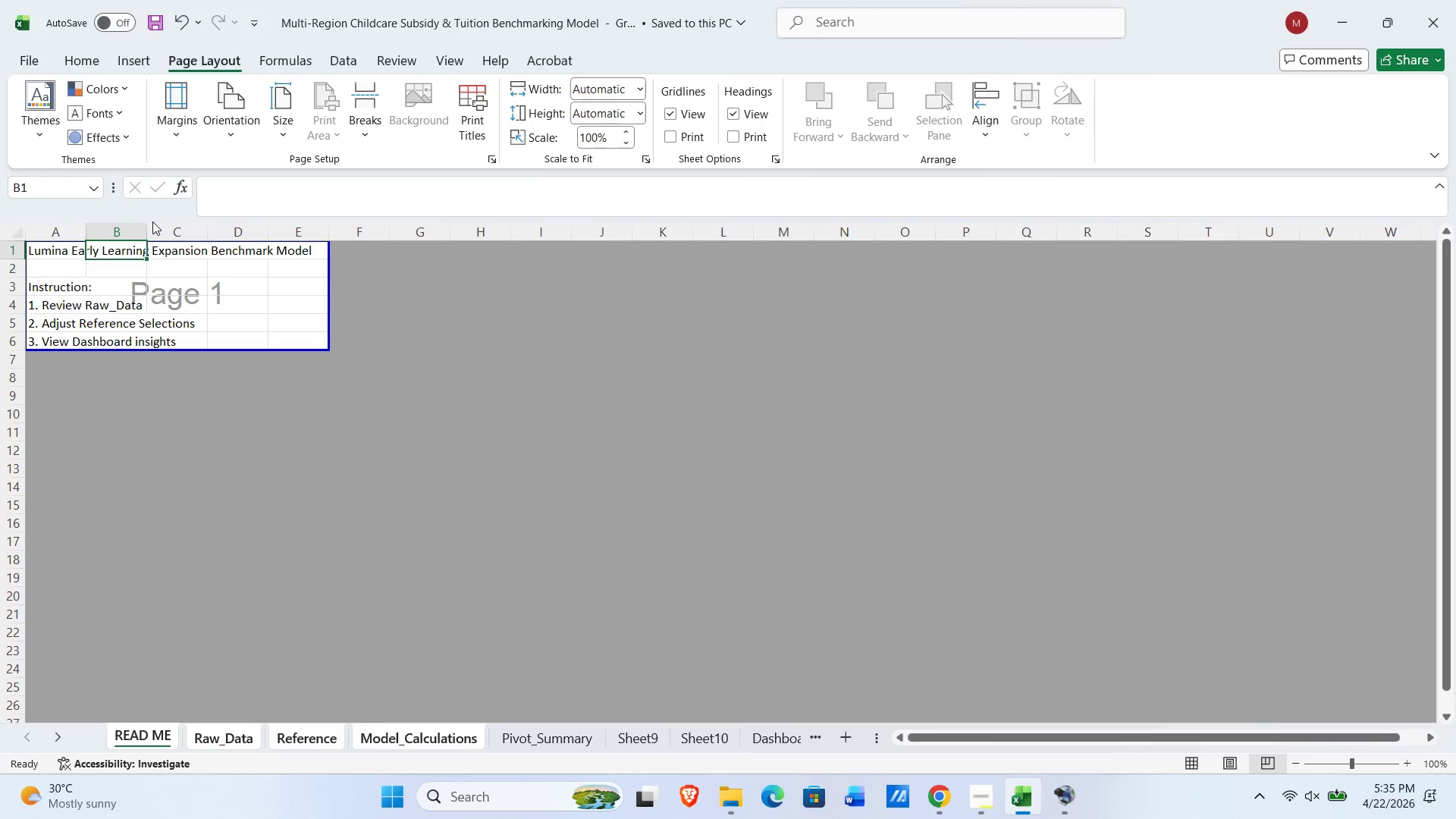 
key(ArrowLeft)
 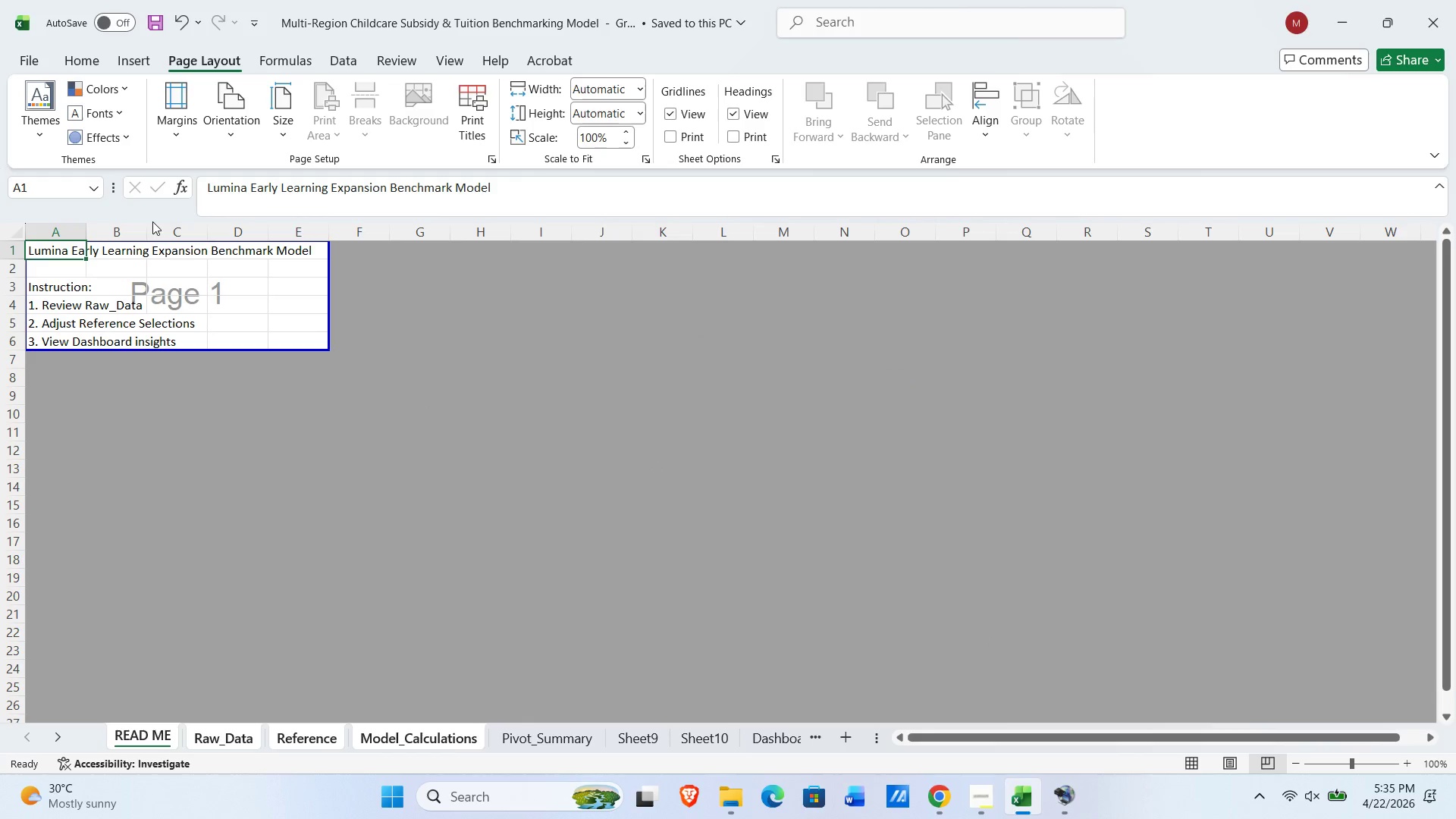 
key(ArrowLeft)
 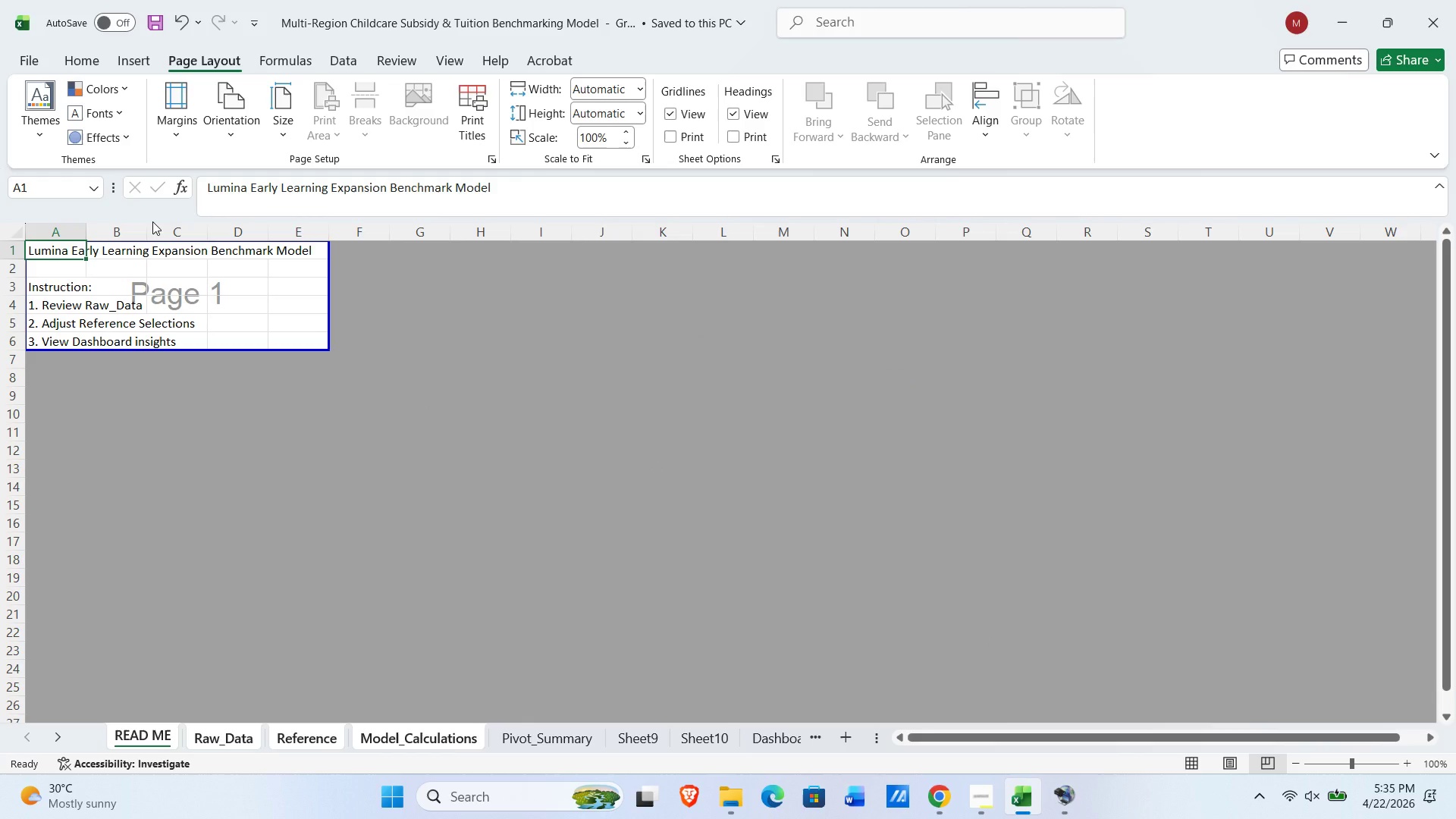 
key(Control+B)
 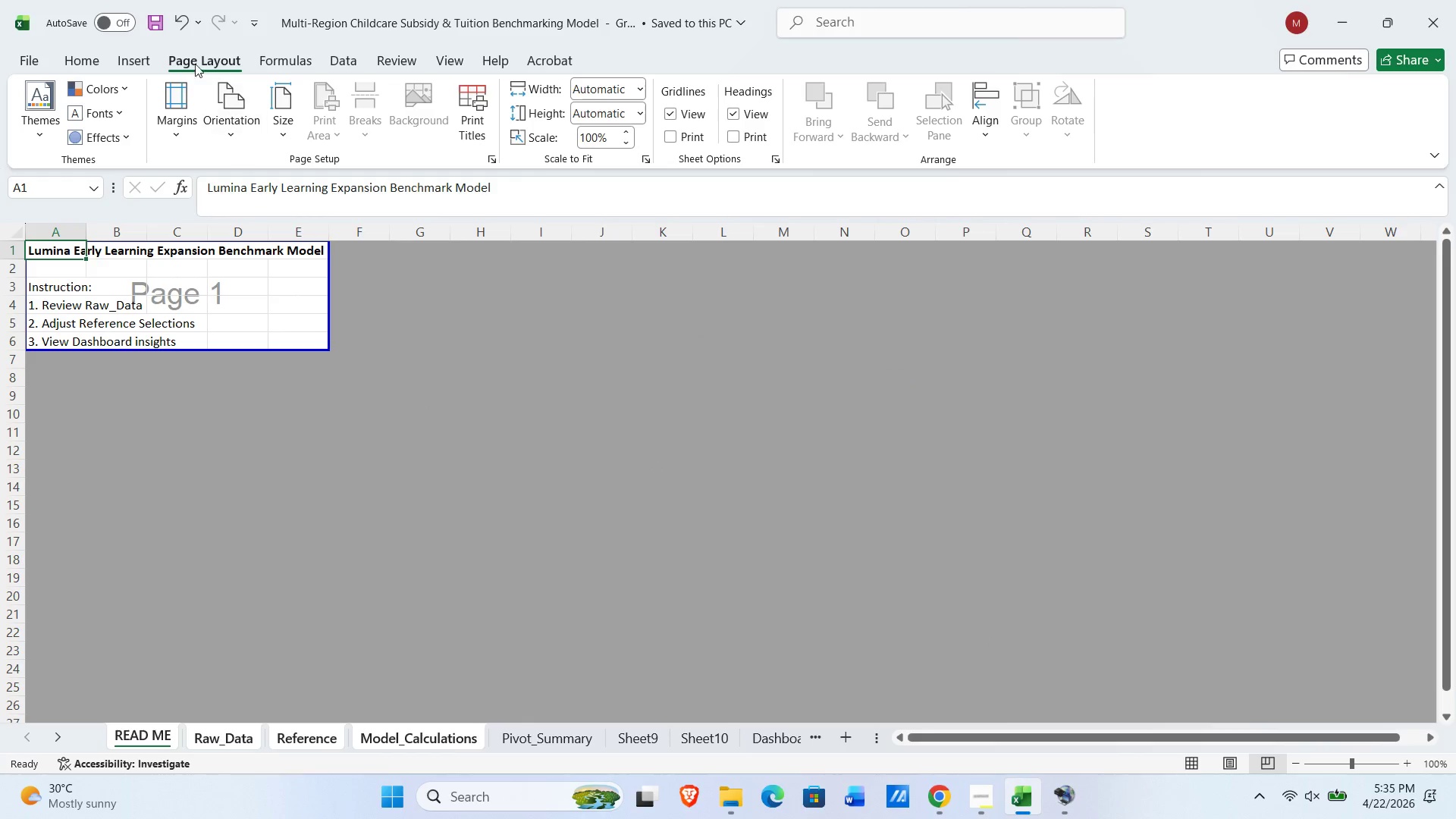 
left_click([95, 67])
 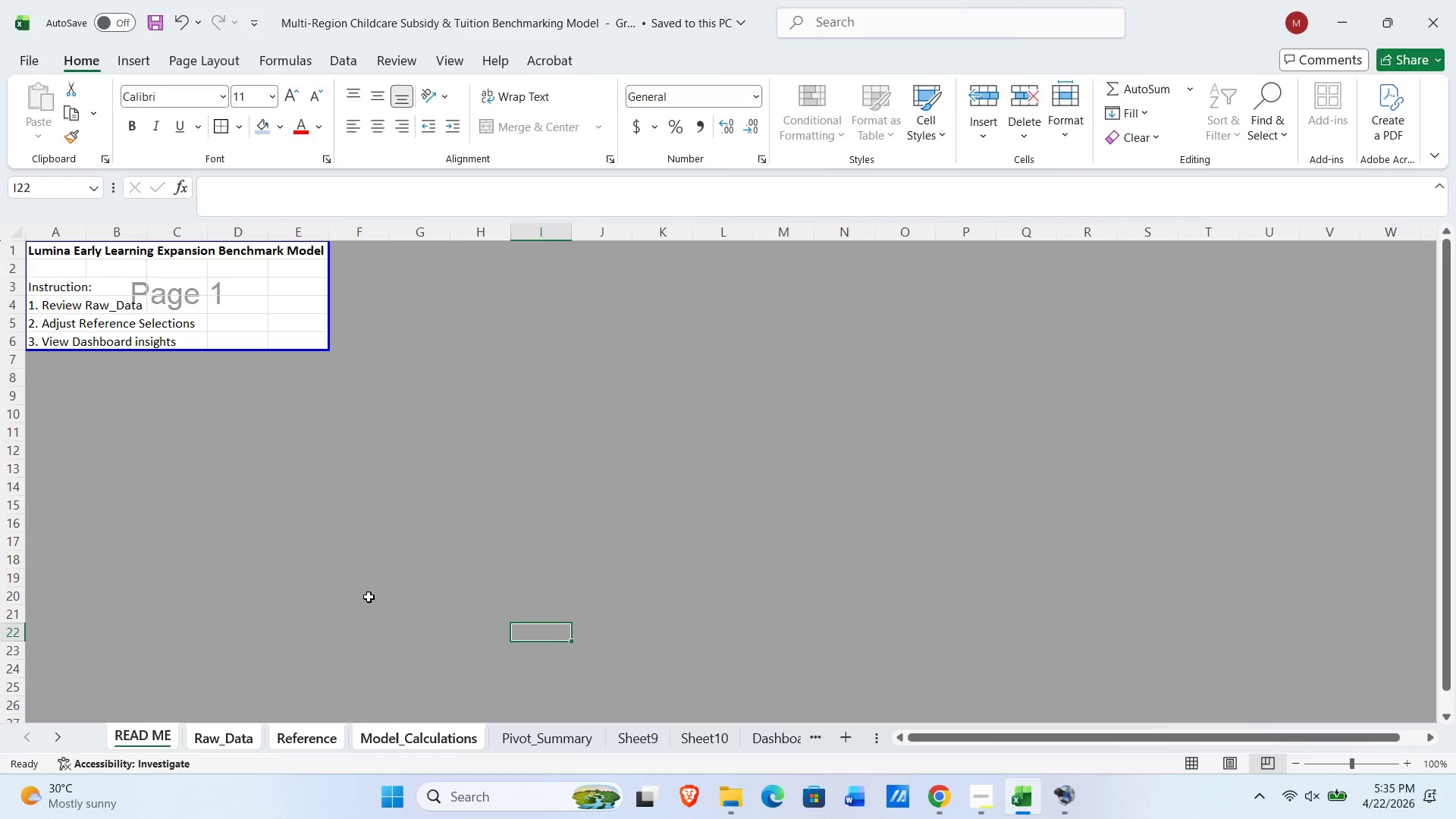 
wait(5.75)
 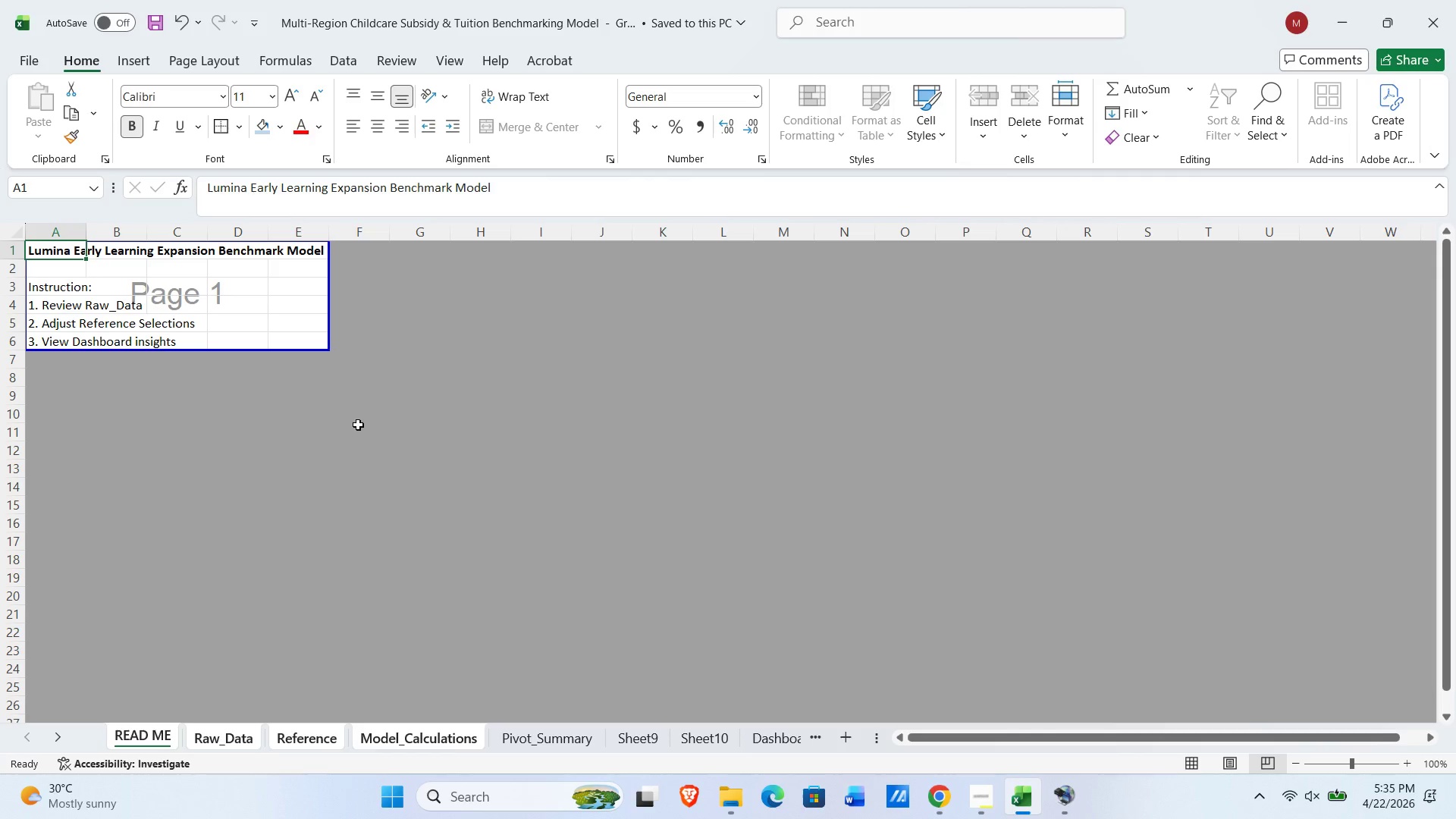 
left_click([144, 745])
 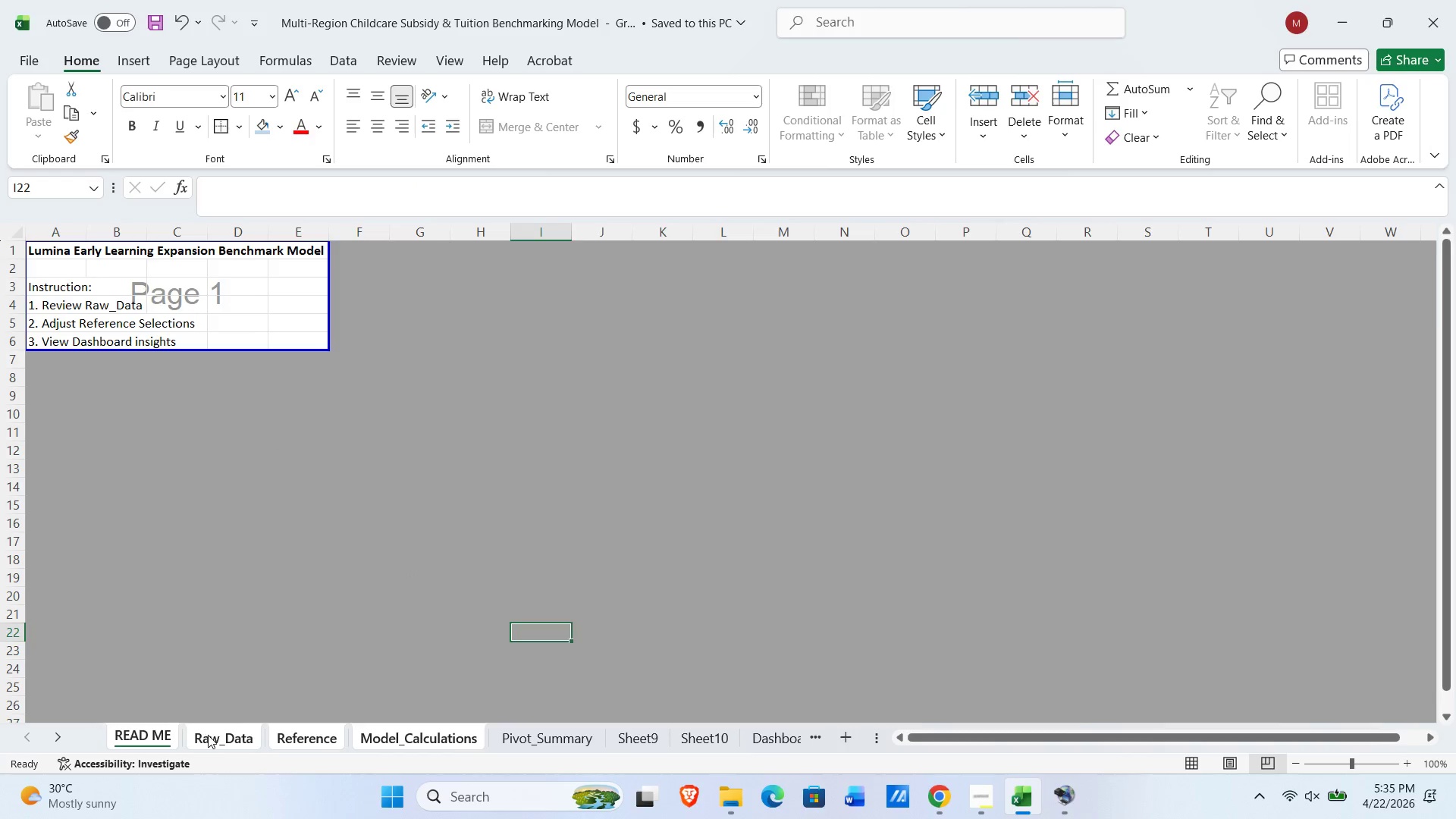 
left_click_drag(start_coordinate=[208, 735], to_coordinate=[212, 735])
 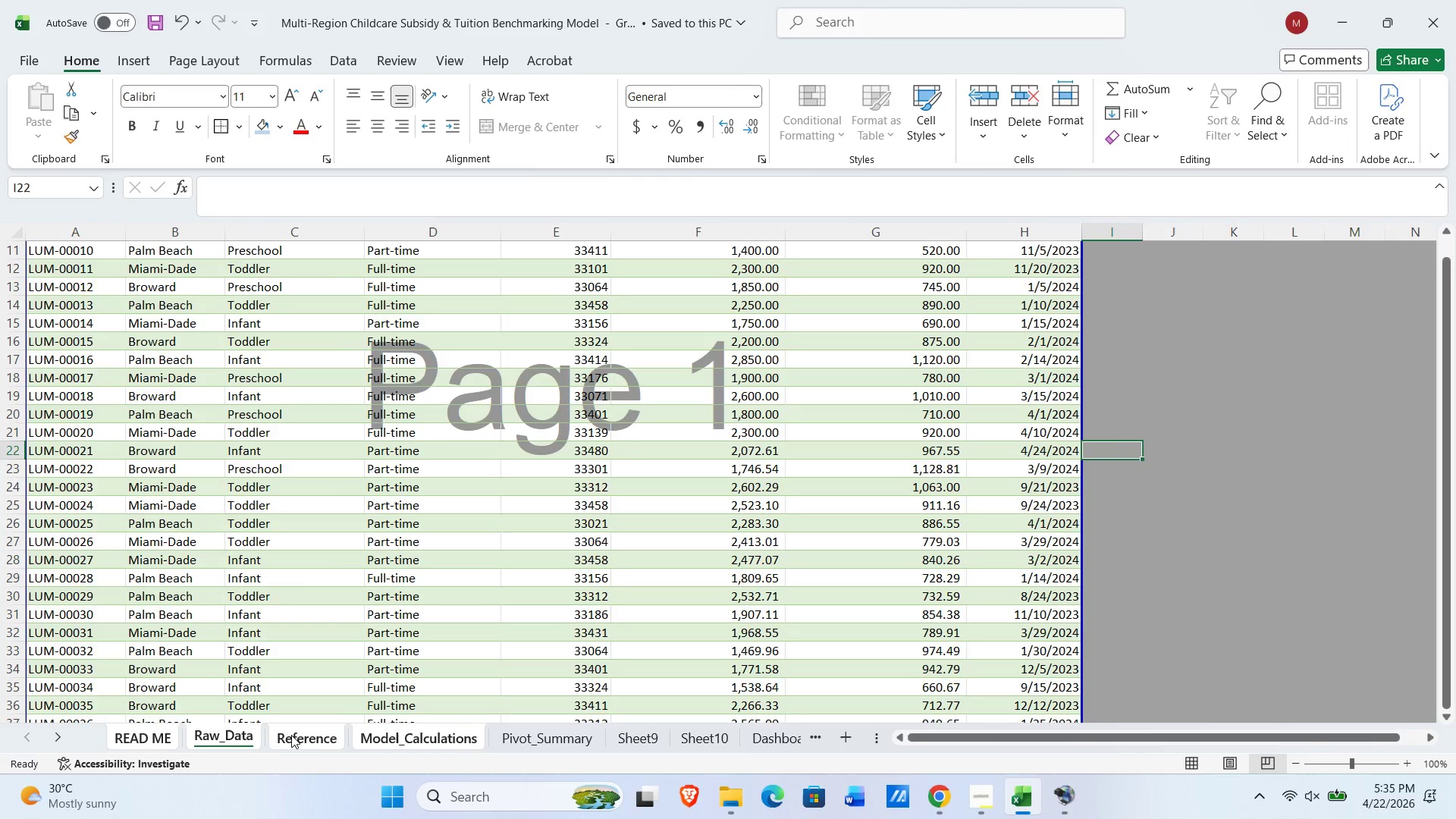 
left_click([291, 735])
 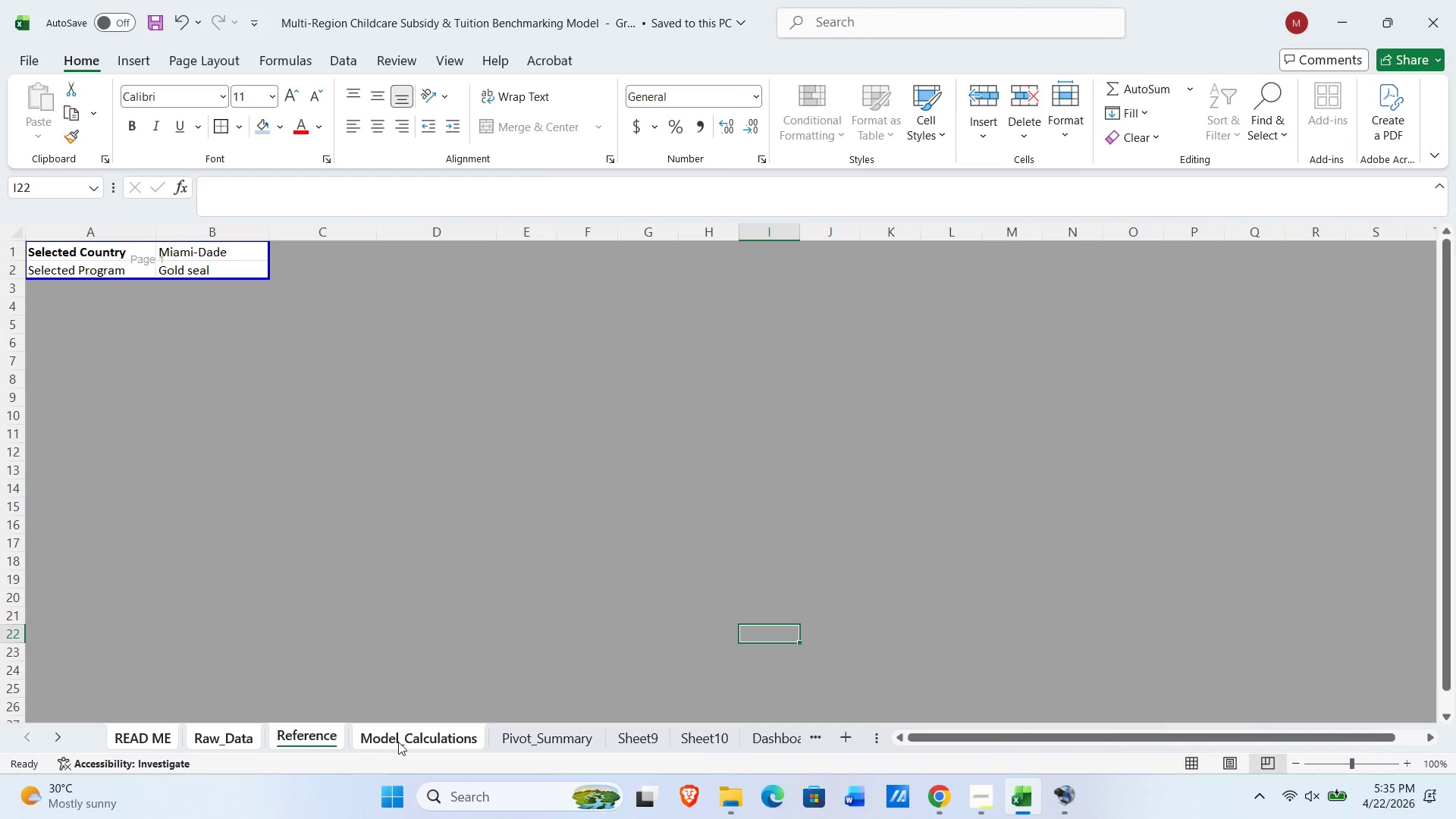 
left_click_drag(start_coordinate=[409, 742], to_coordinate=[416, 742])
 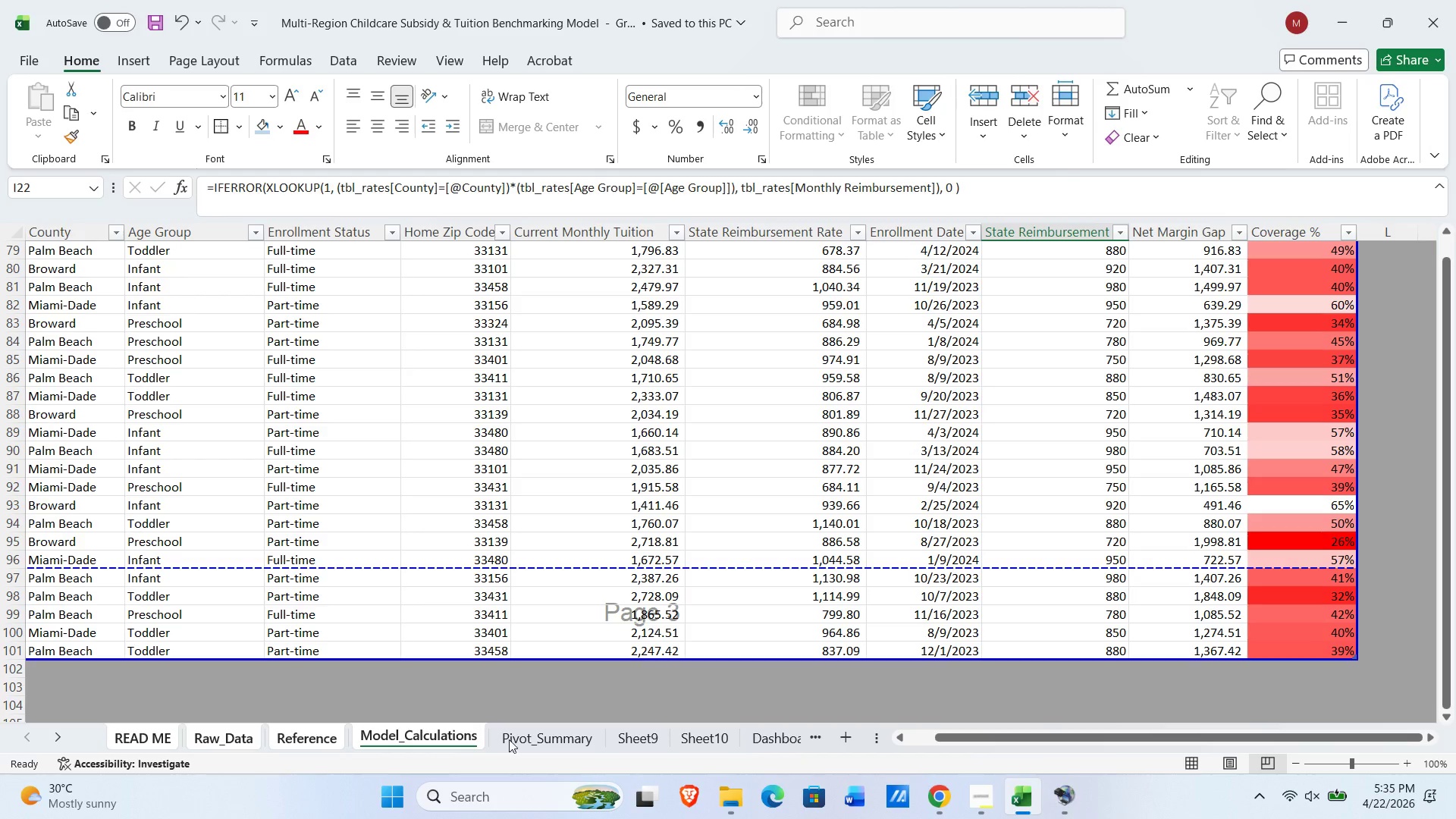 
left_click([549, 739])
 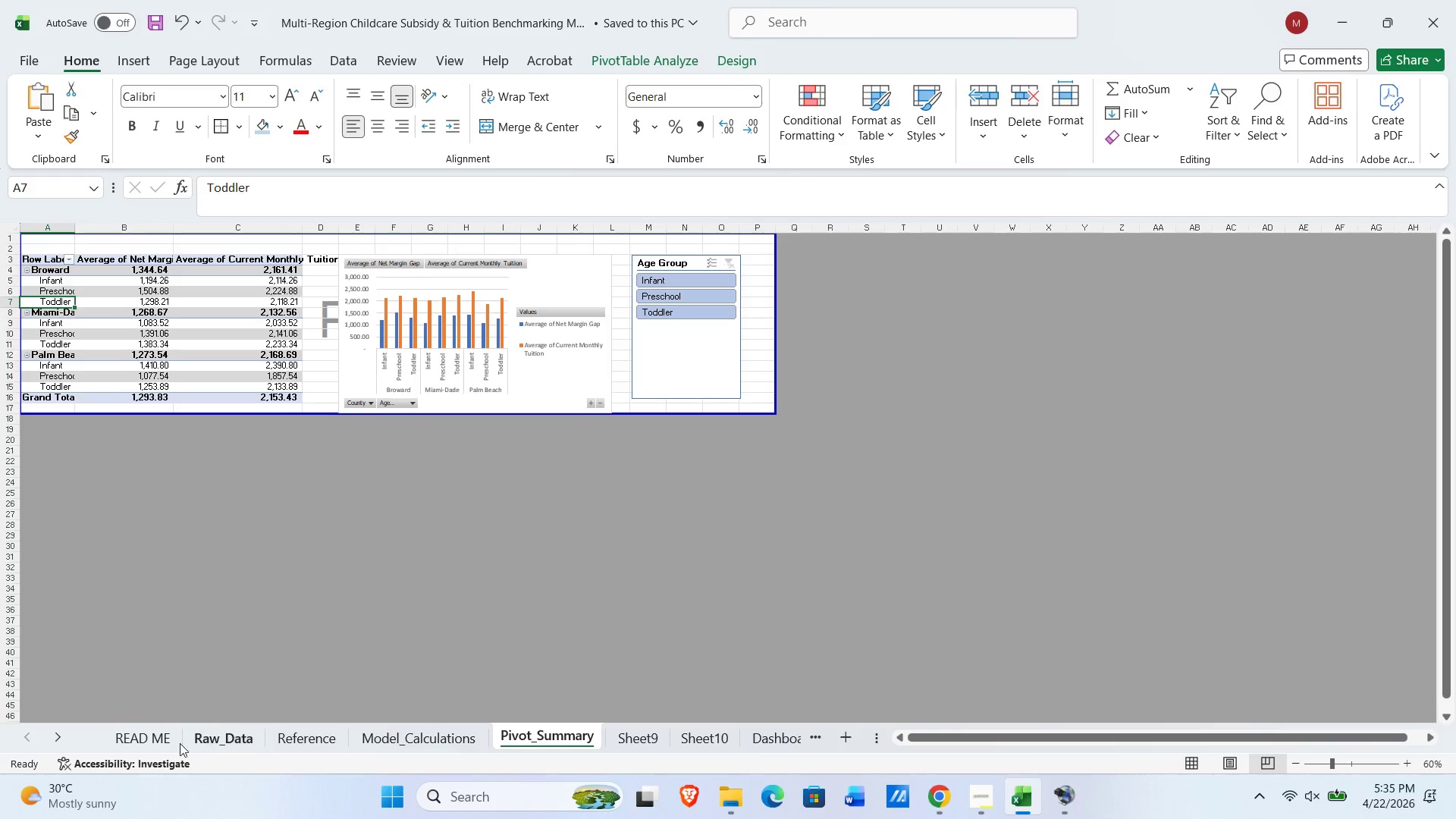 
left_click([143, 745])
 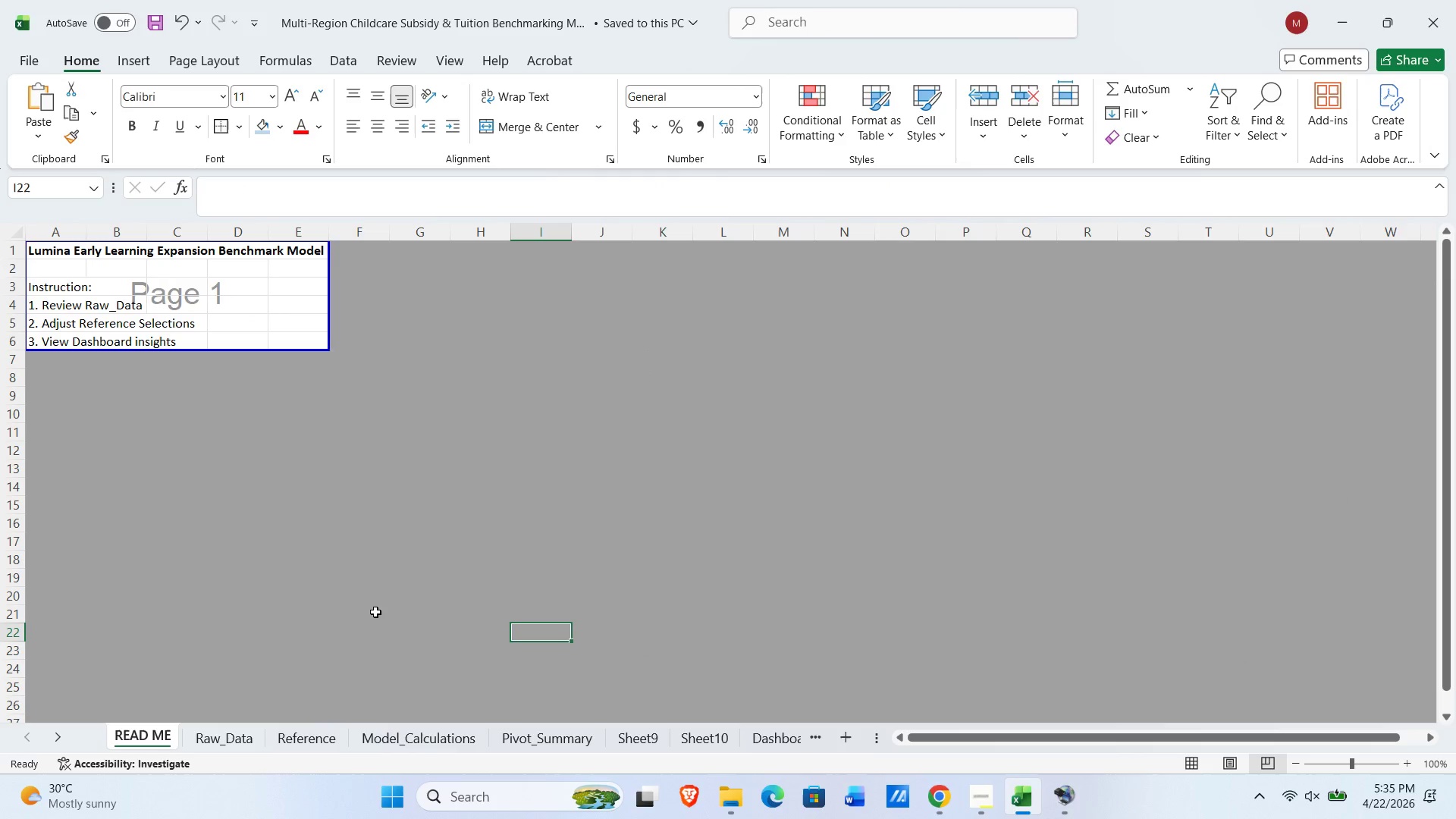 
scroll: coordinate [398, 612], scroll_direction: up, amount: 5.0
 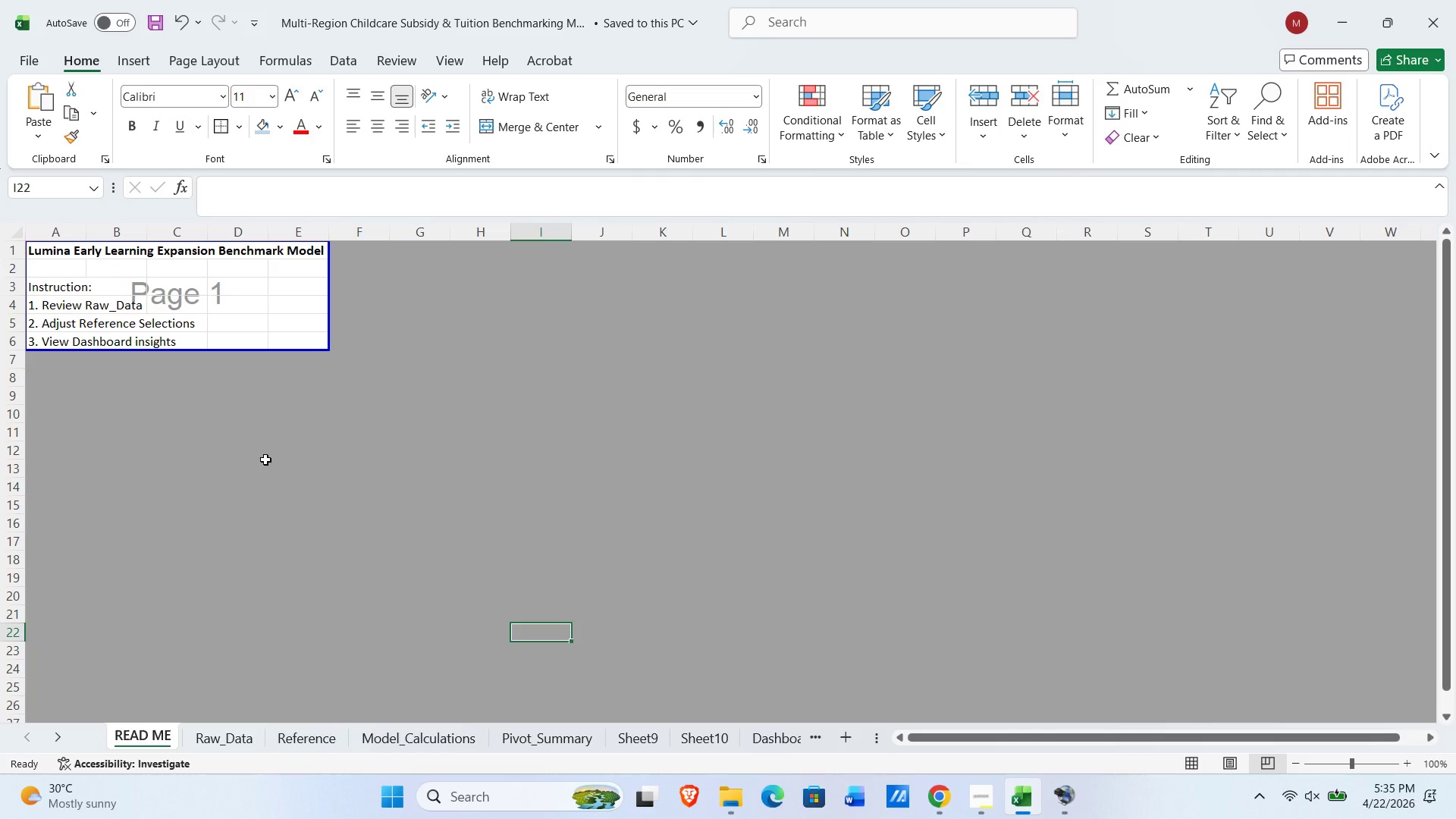 
wait(6.12)
 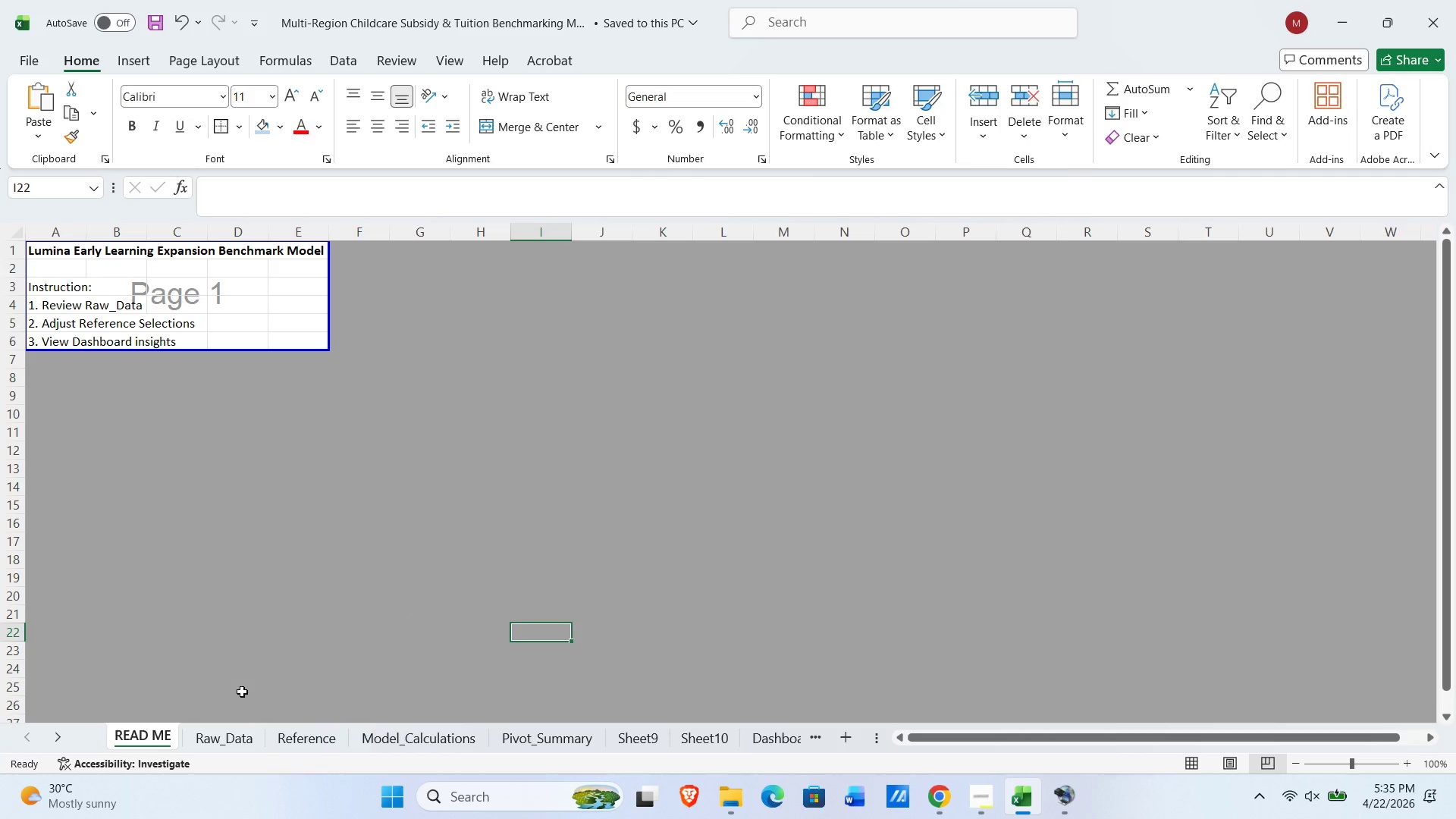 
hold_key(key=ControlLeft, duration=0.61)
 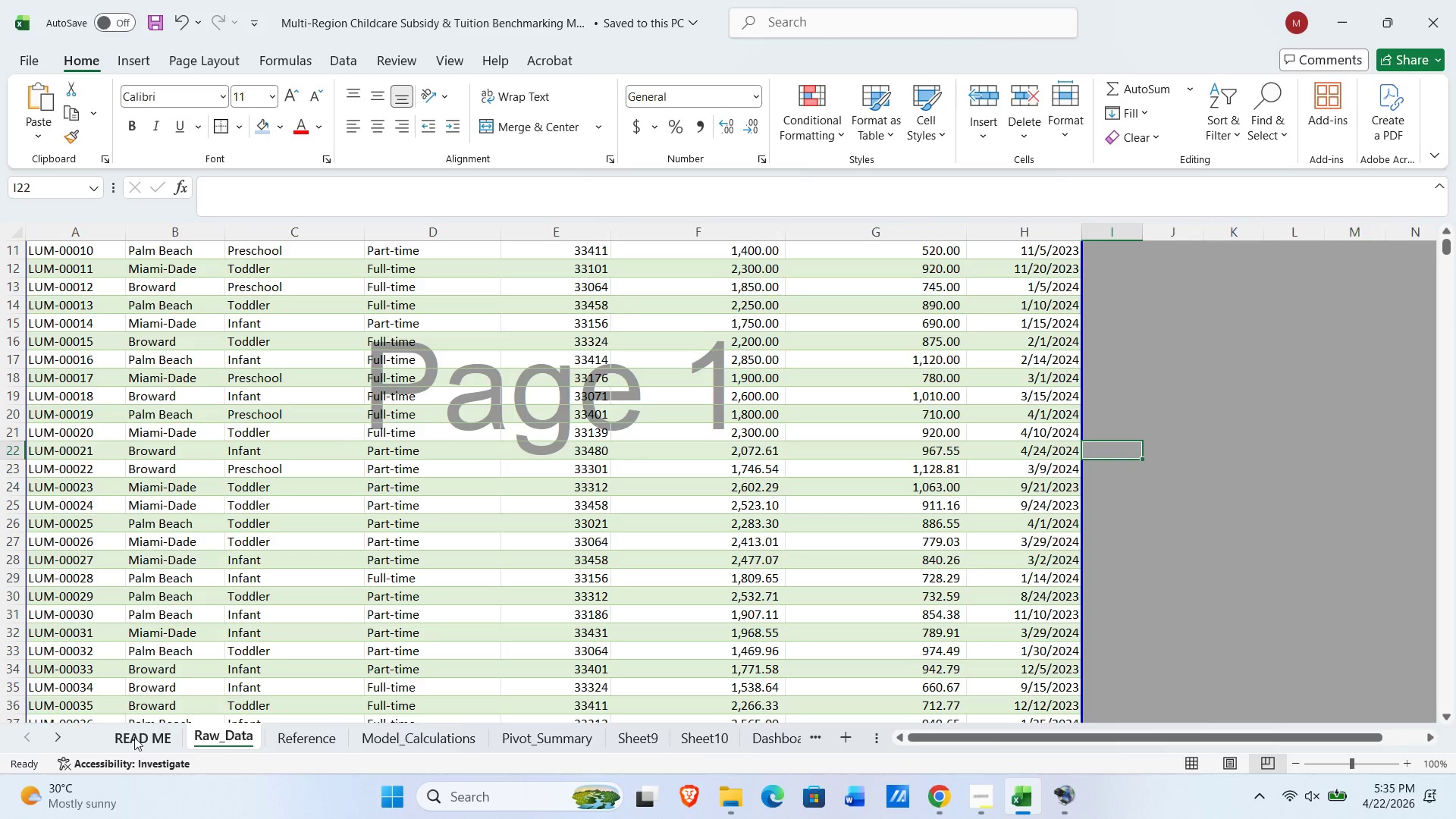 
hold_key(key=ControlLeft, duration=5.81)
double_click([325, 739])